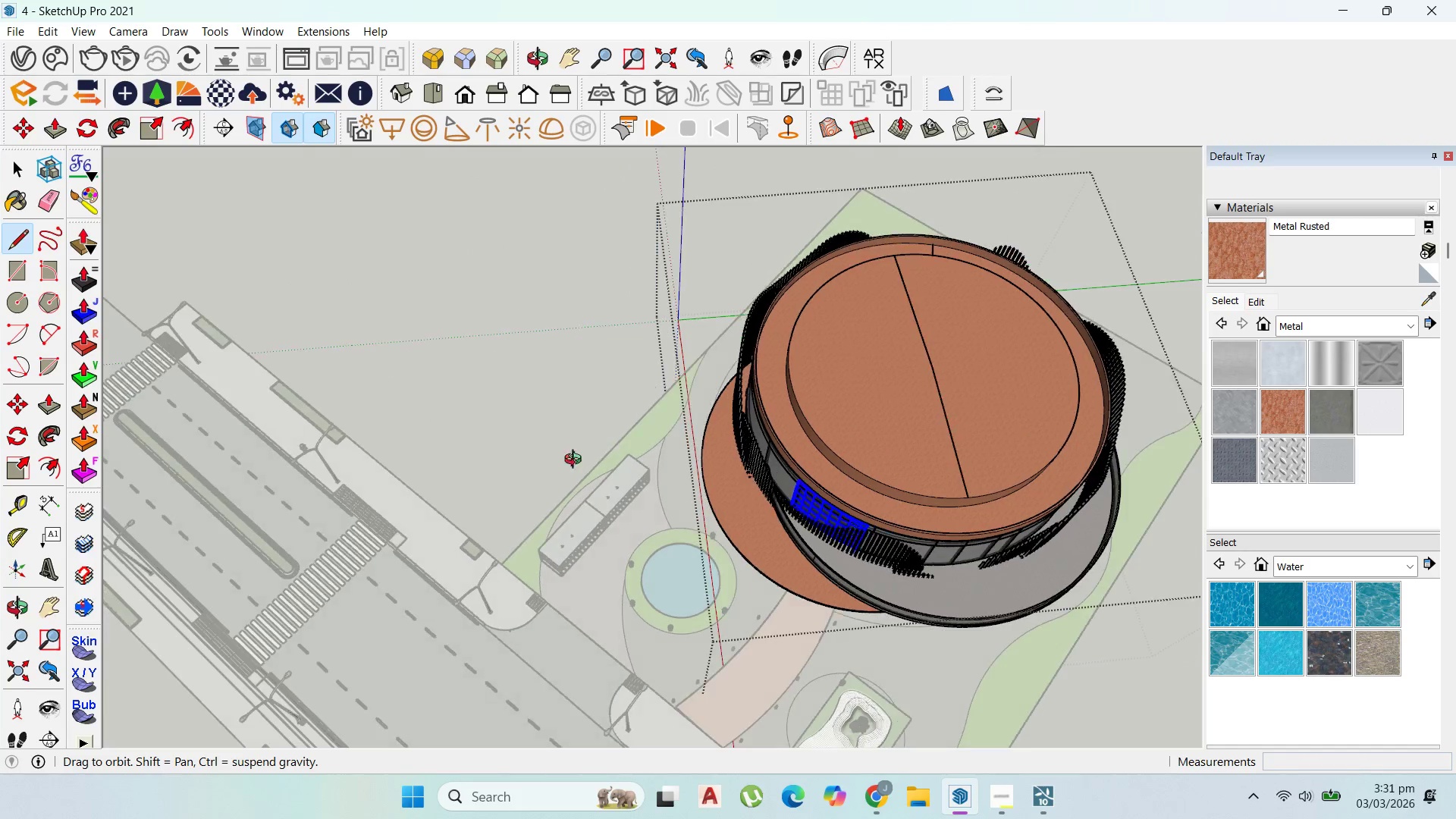 
key(Escape)
 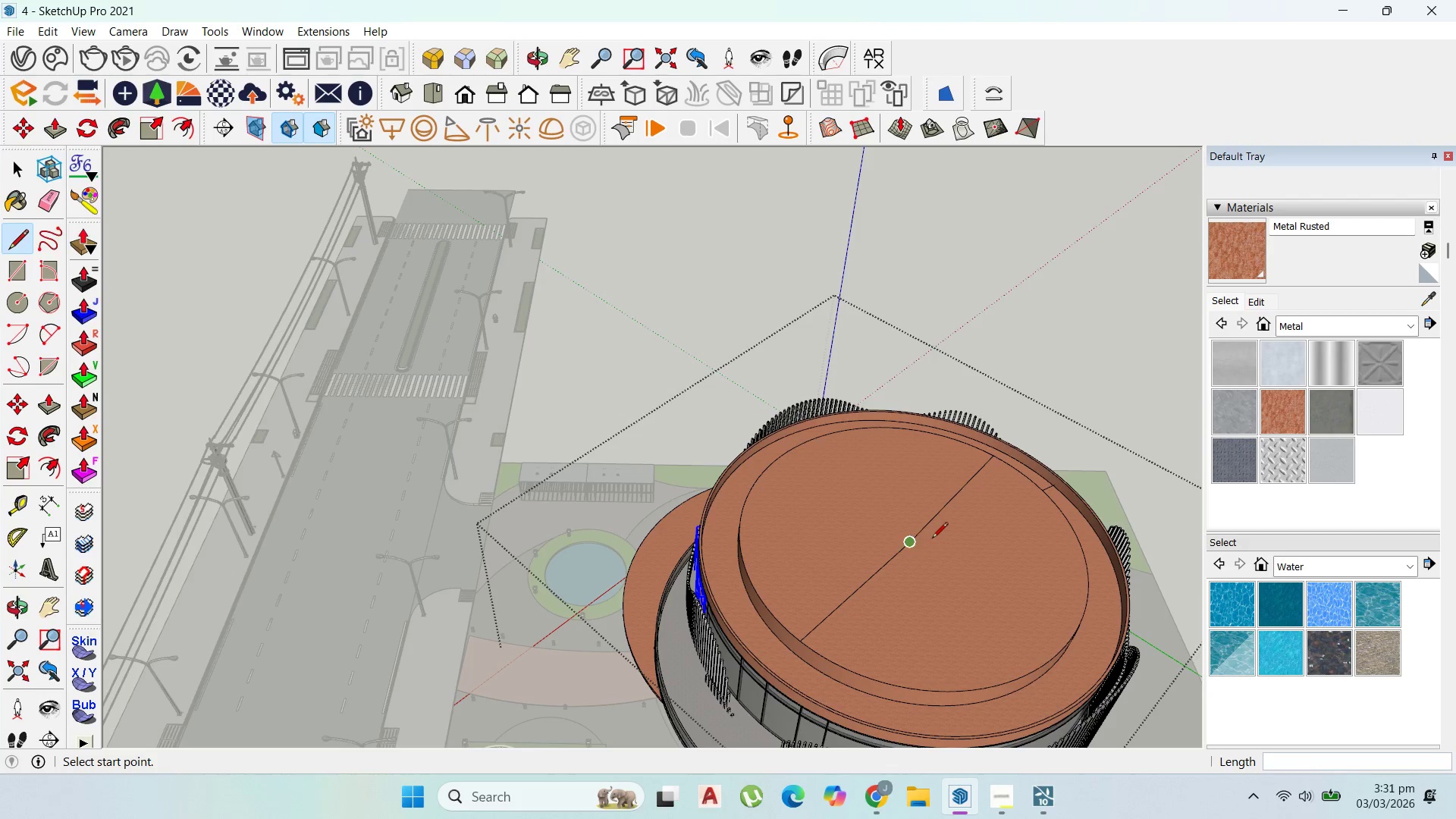 
key(Control+Z)
 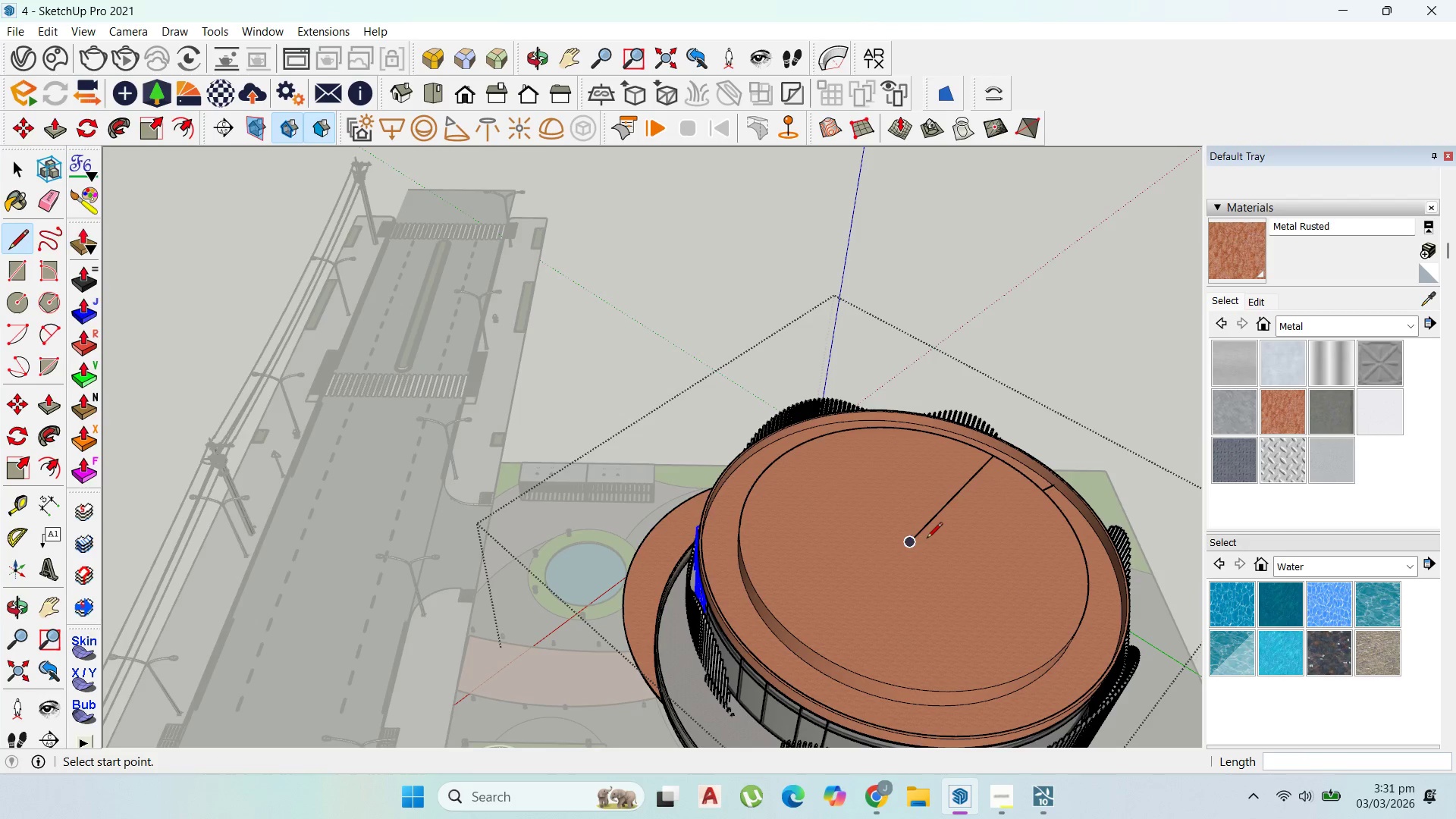 
key(Control+Z)
 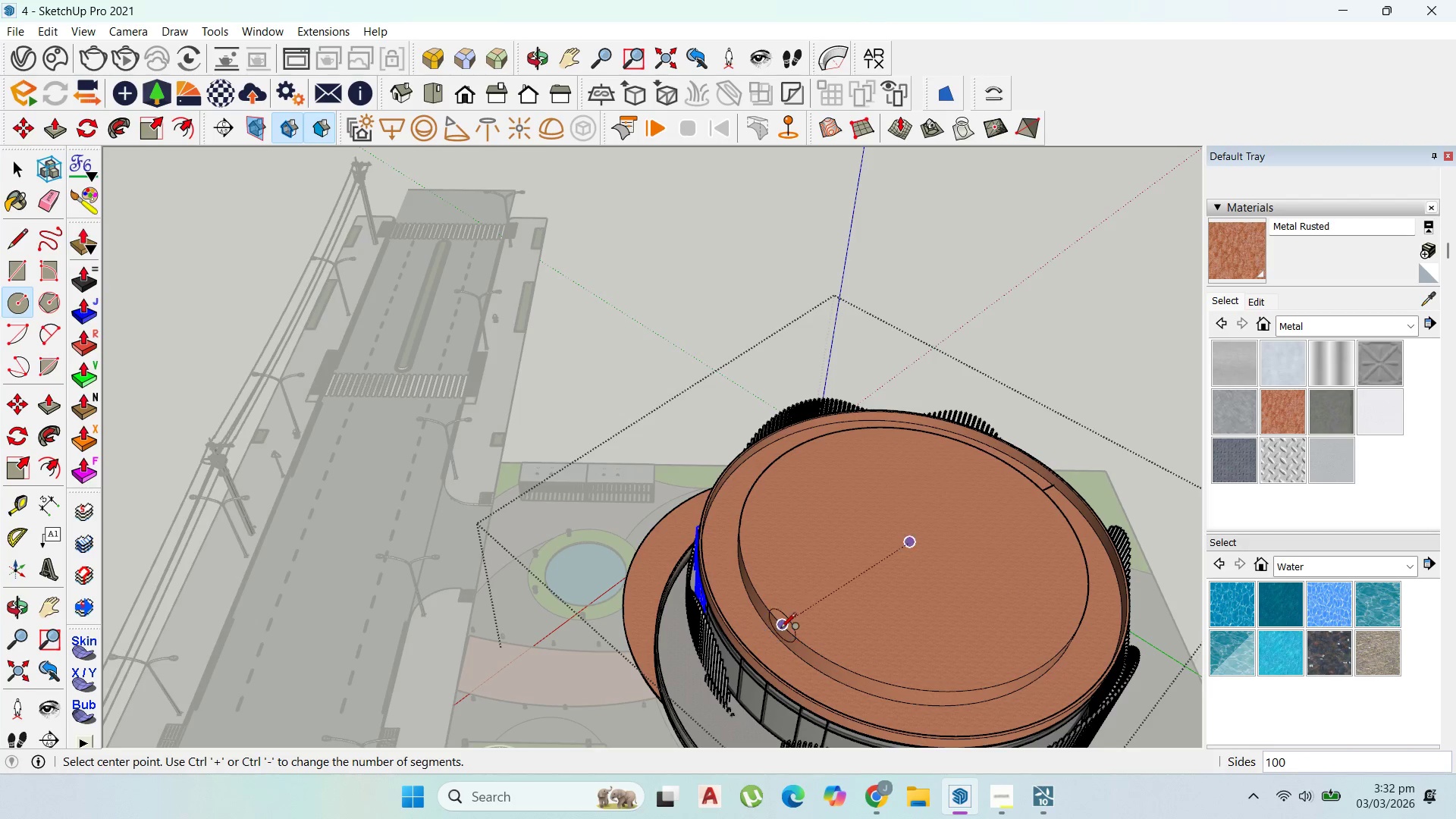 
wait(10.95)
 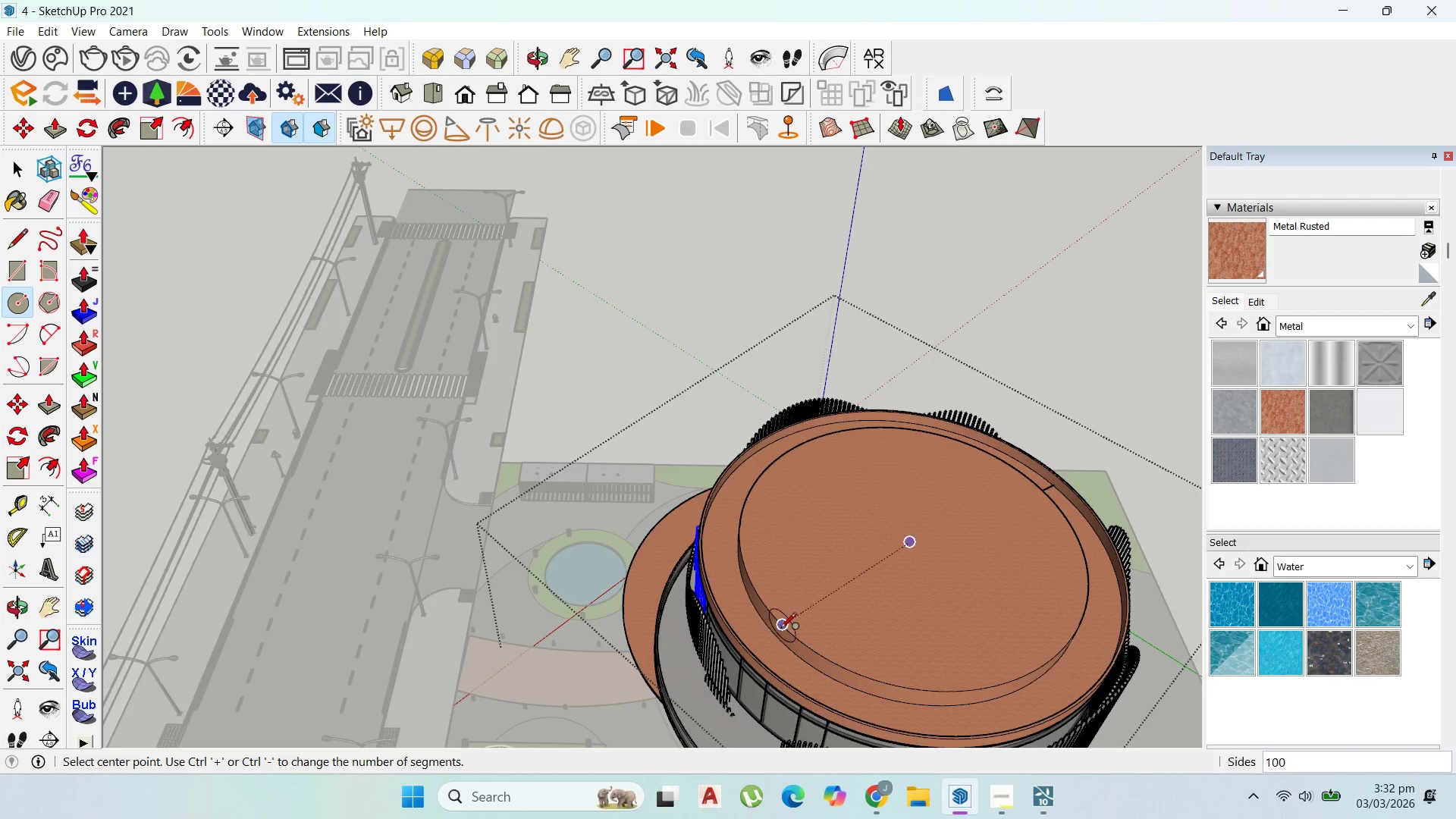 
left_click([981, 603])
 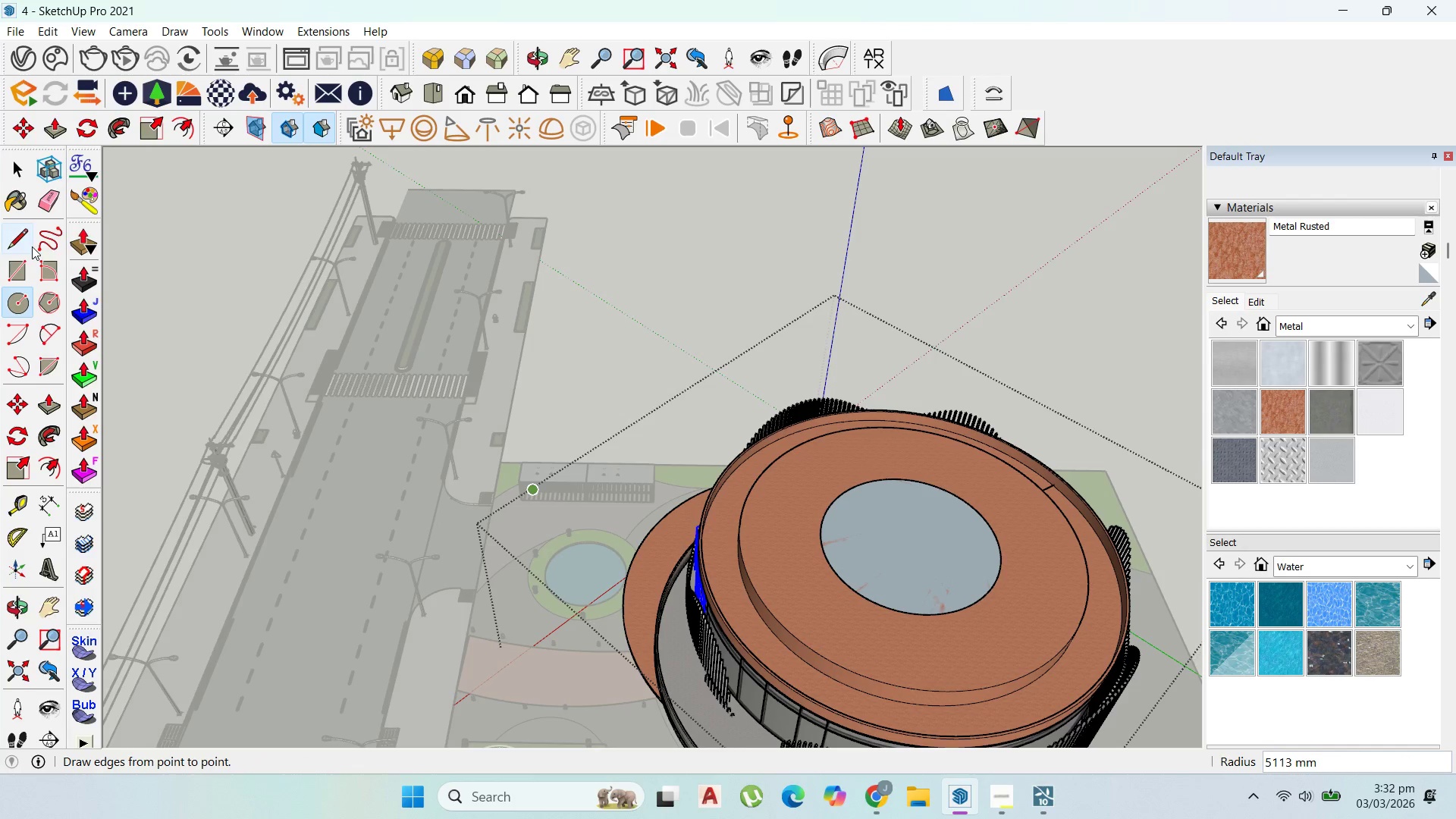 
left_click([20, 224])
 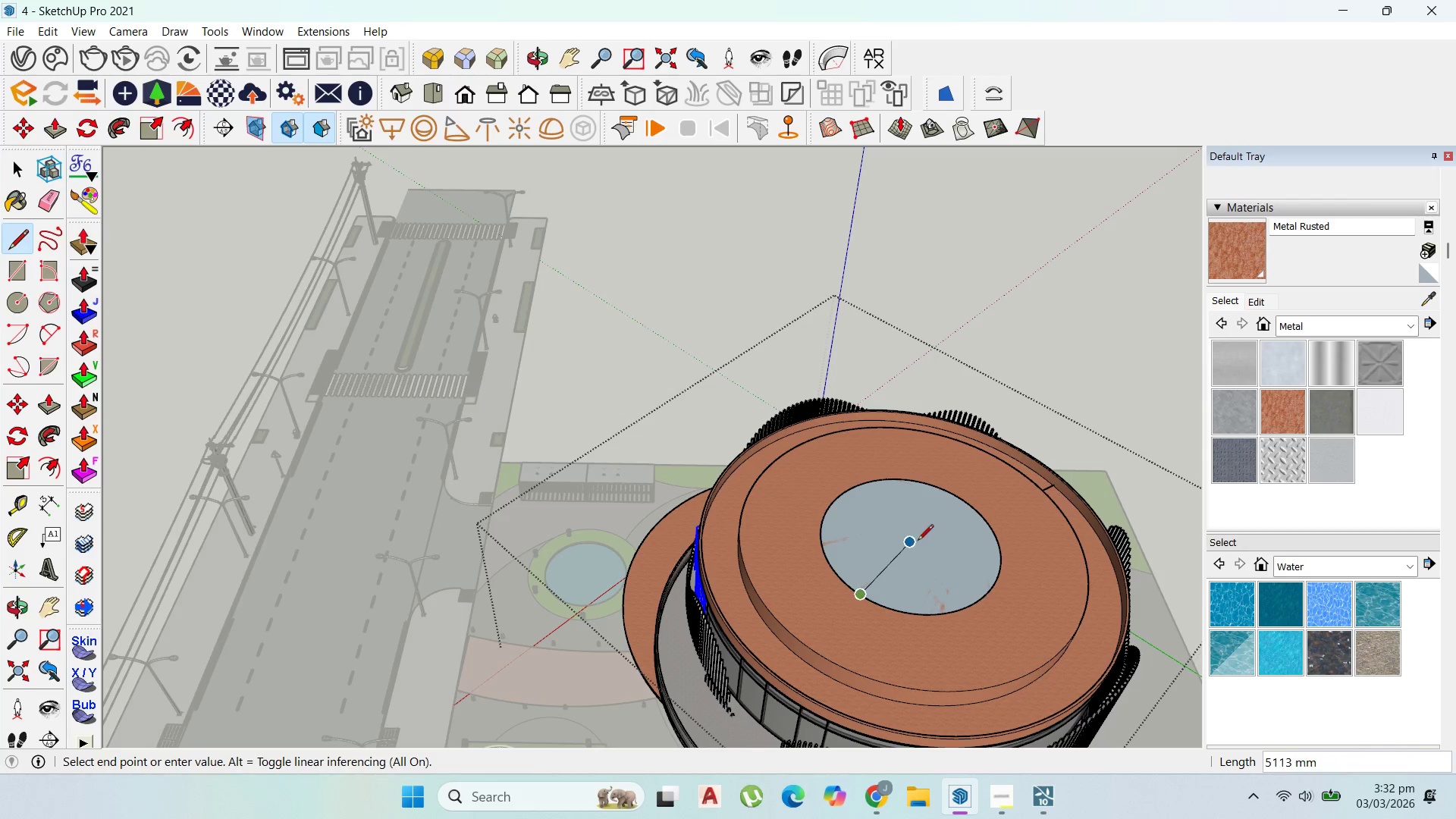 
left_click([915, 541])
 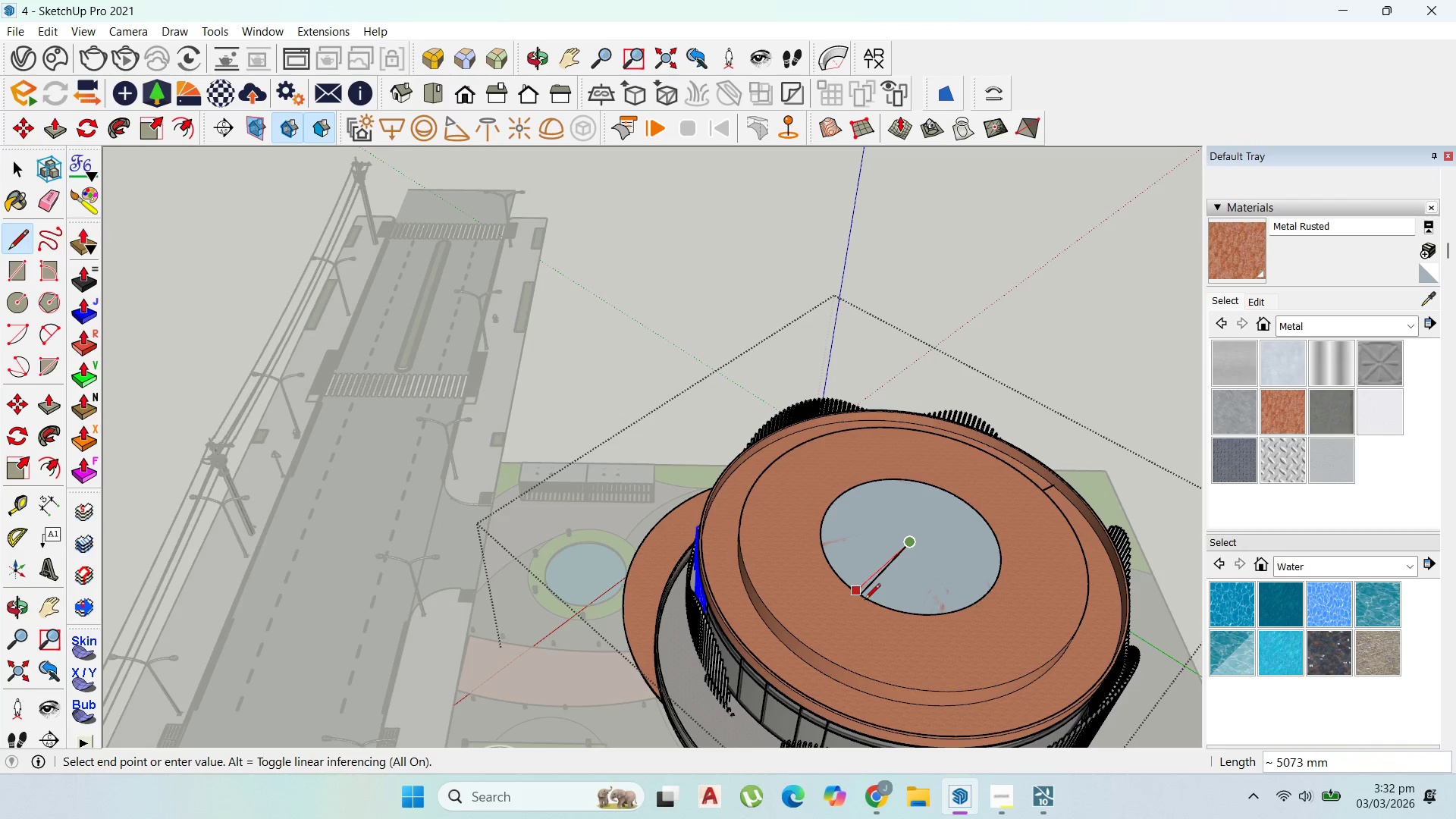 
scroll: coordinate [900, 497], scroll_direction: up, amount: 3.0
 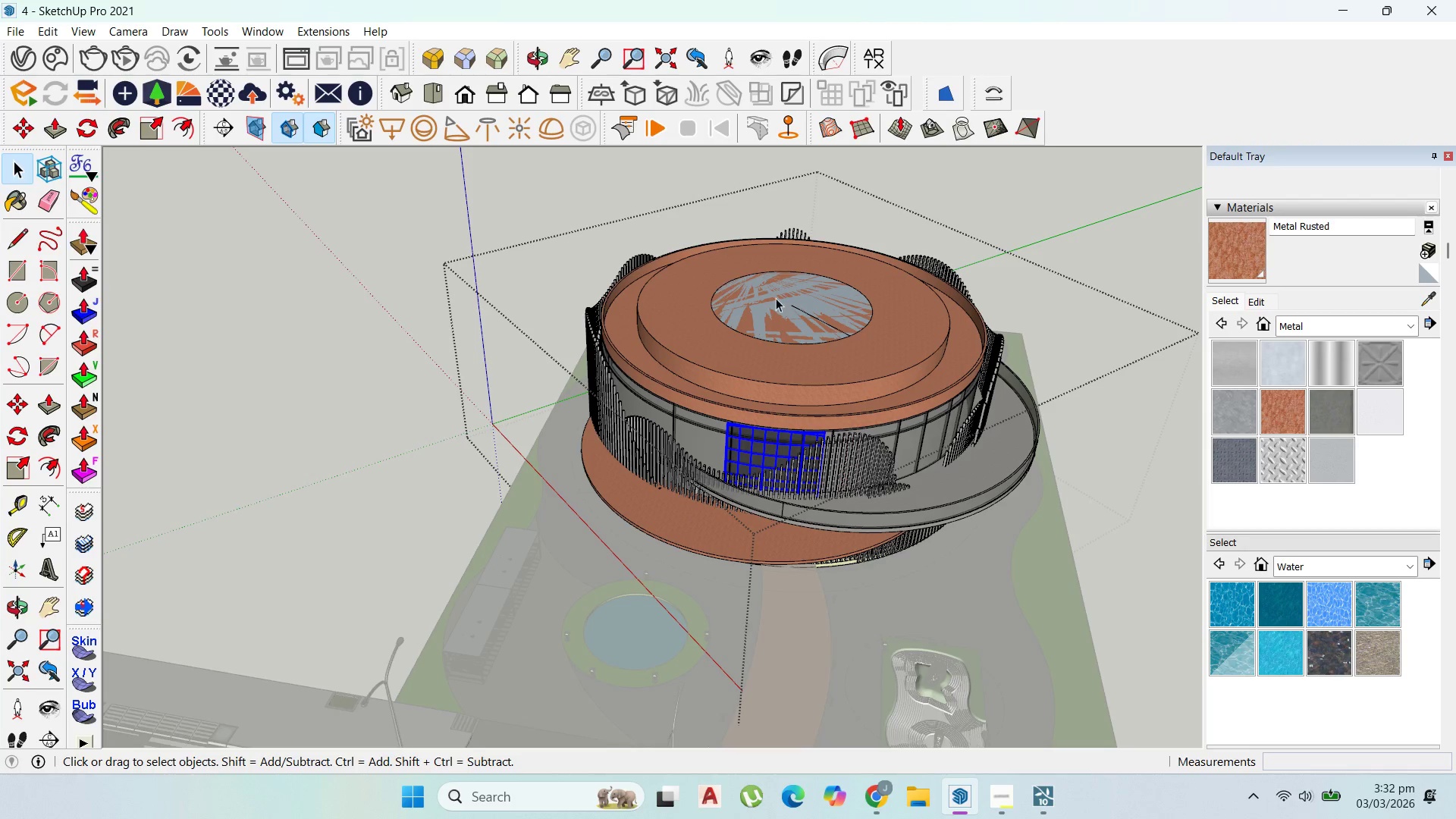 
left_click([752, 449])
 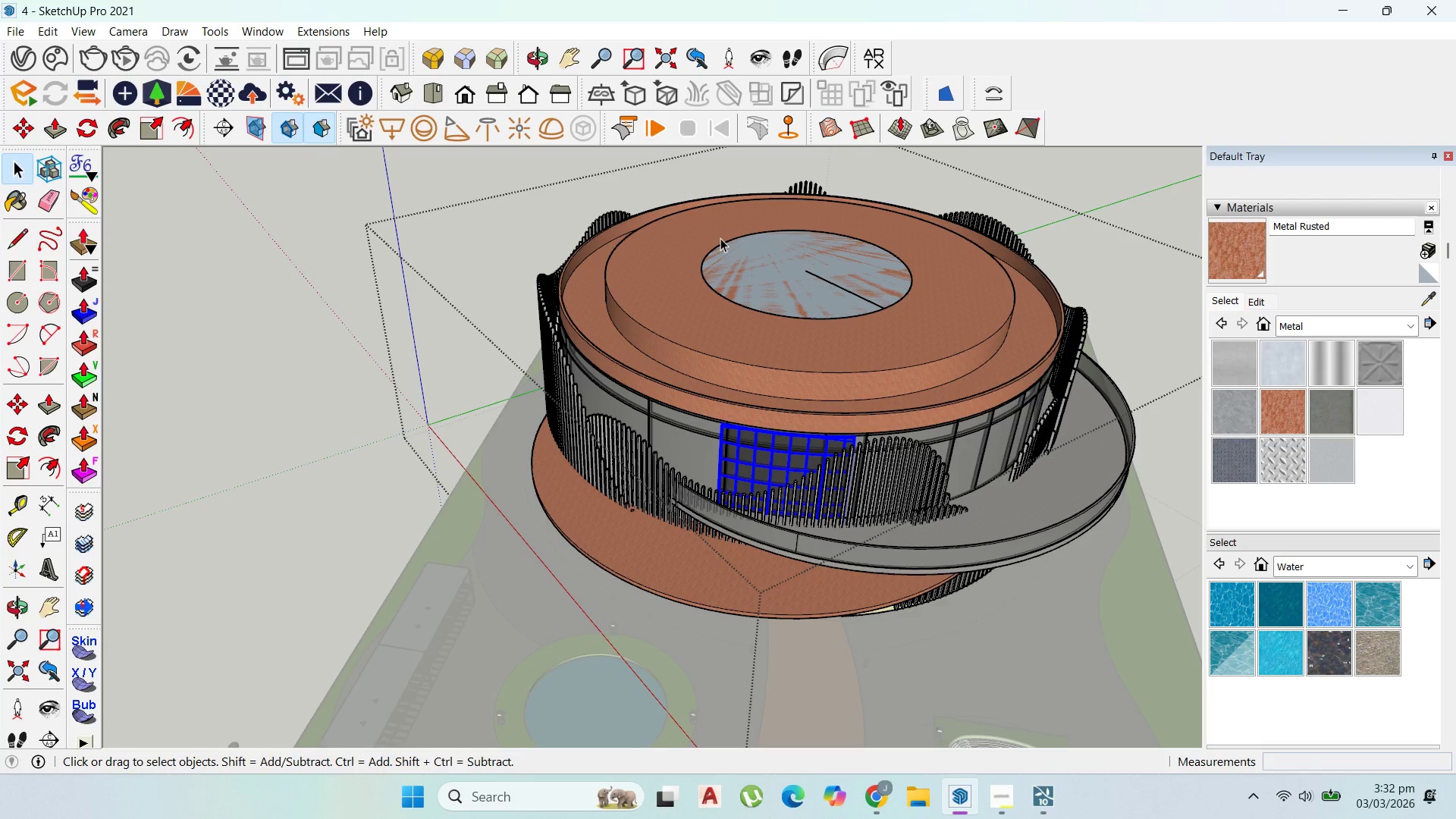 
scroll: coordinate [742, 432], scroll_direction: up, amount: 3.0
 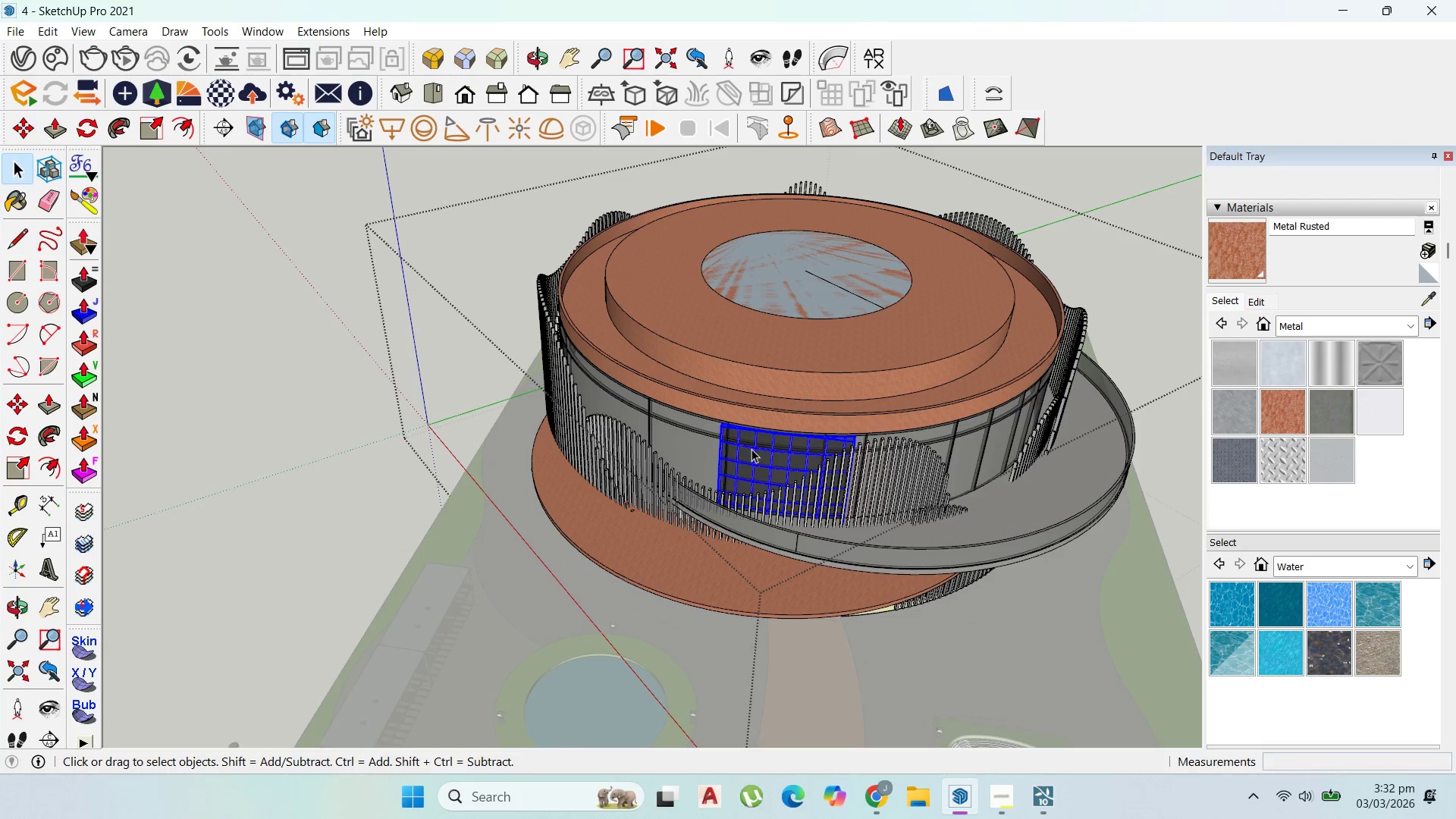 
wait(6.25)
 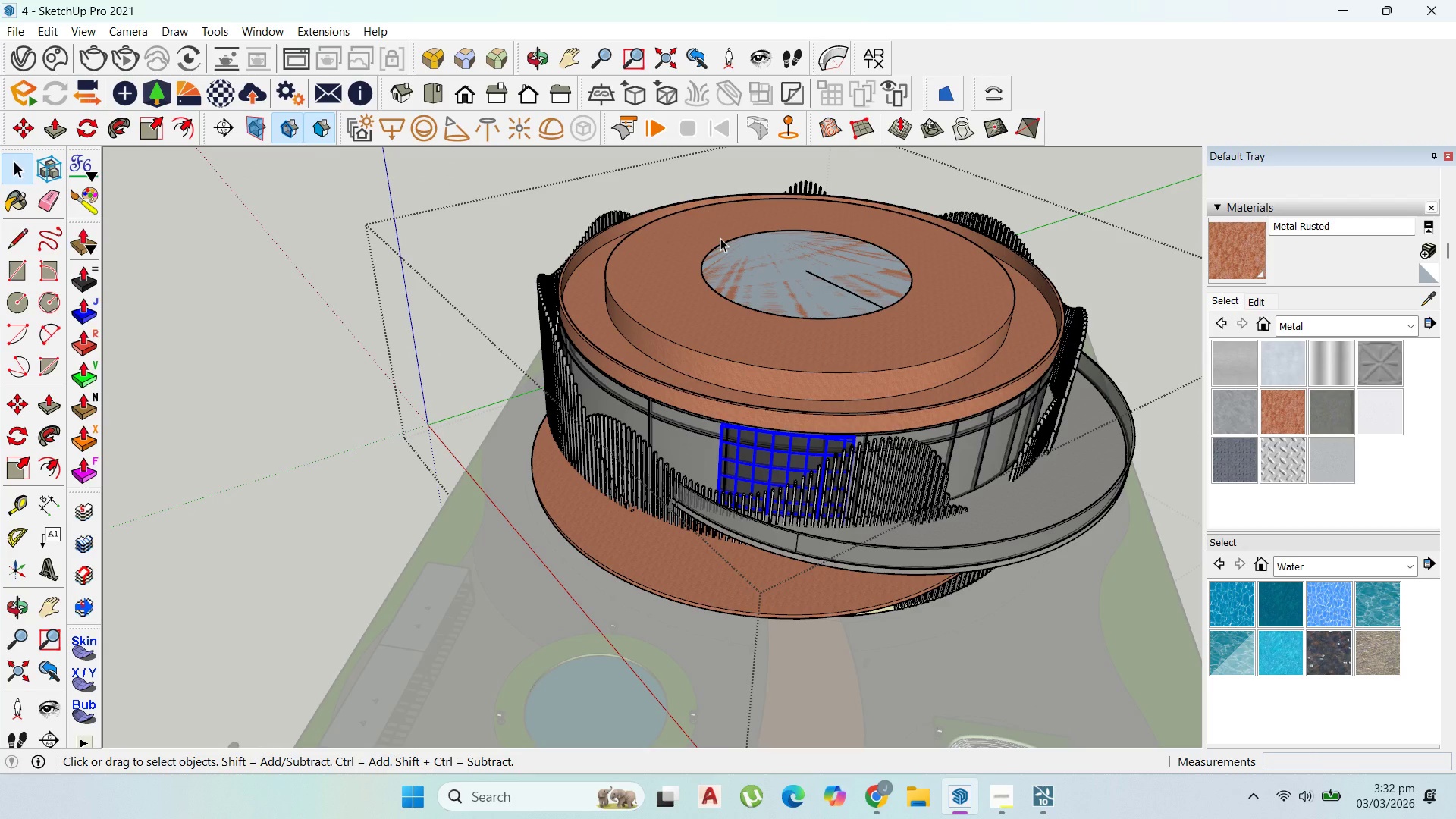 
scroll: coordinate [818, 534], scroll_direction: down, amount: 1.0
 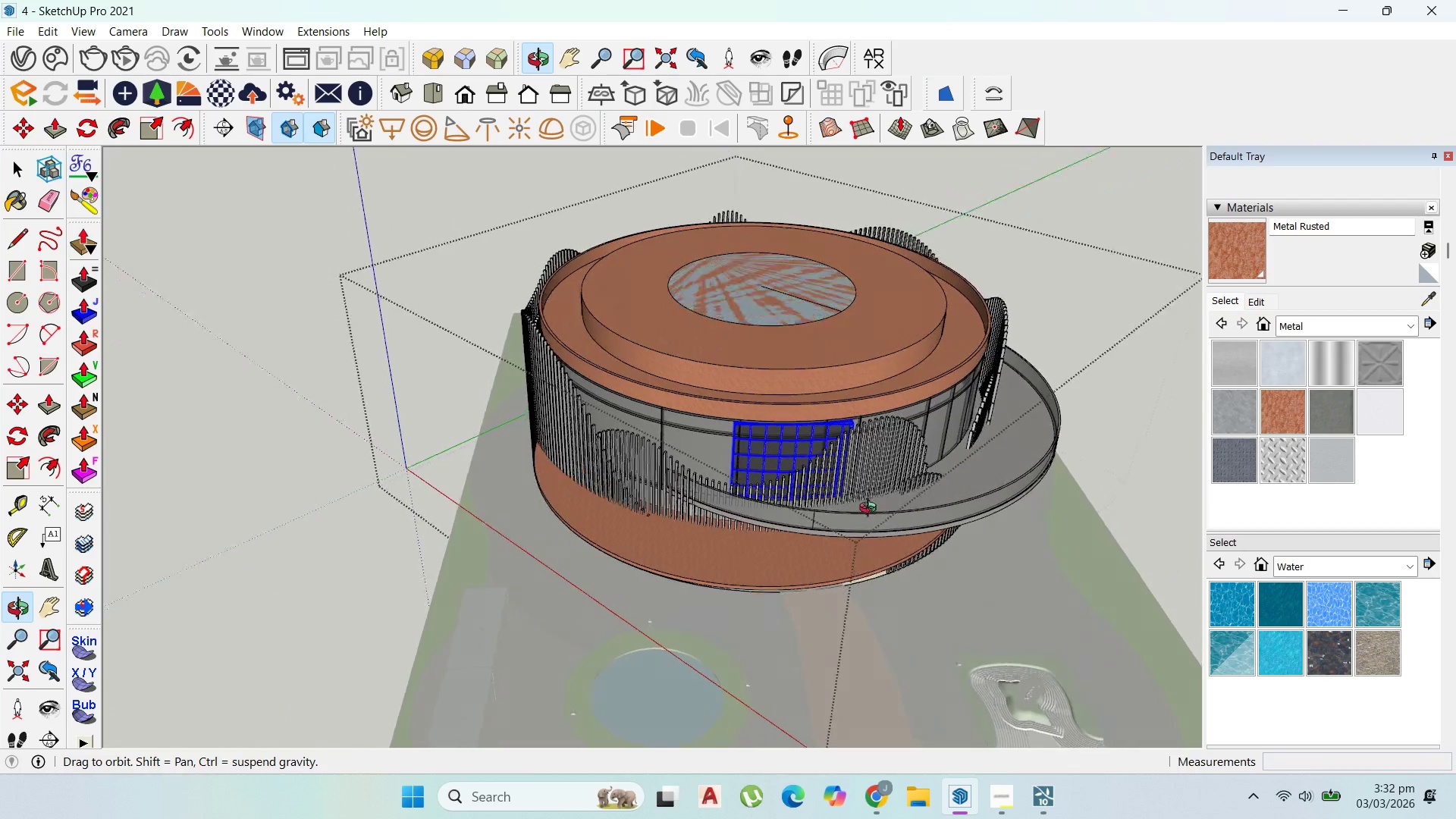 
scroll: coordinate [760, 462], scroll_direction: up, amount: 13.0
 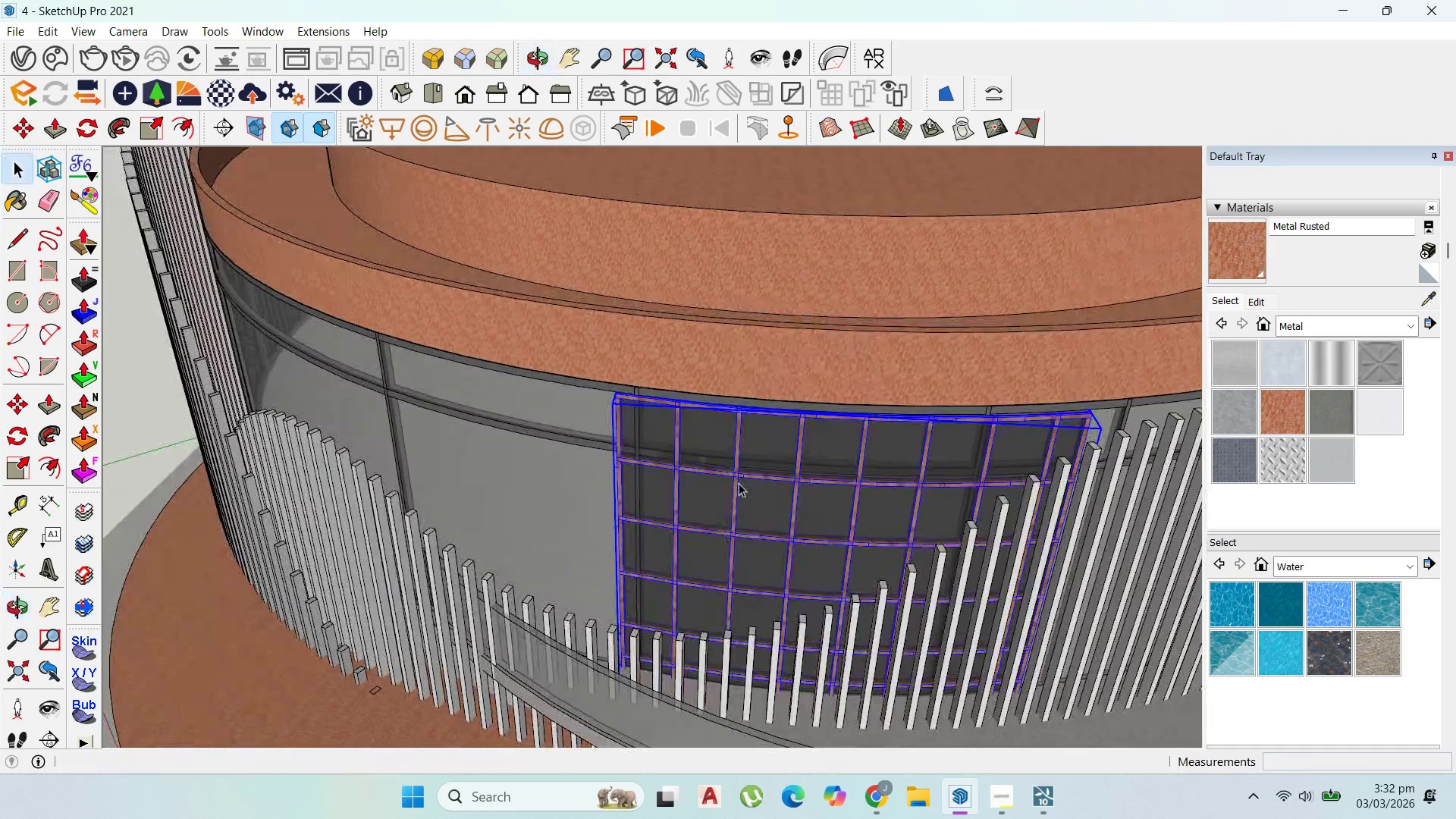 
scroll: coordinate [776, 483], scroll_direction: down, amount: 1.0
 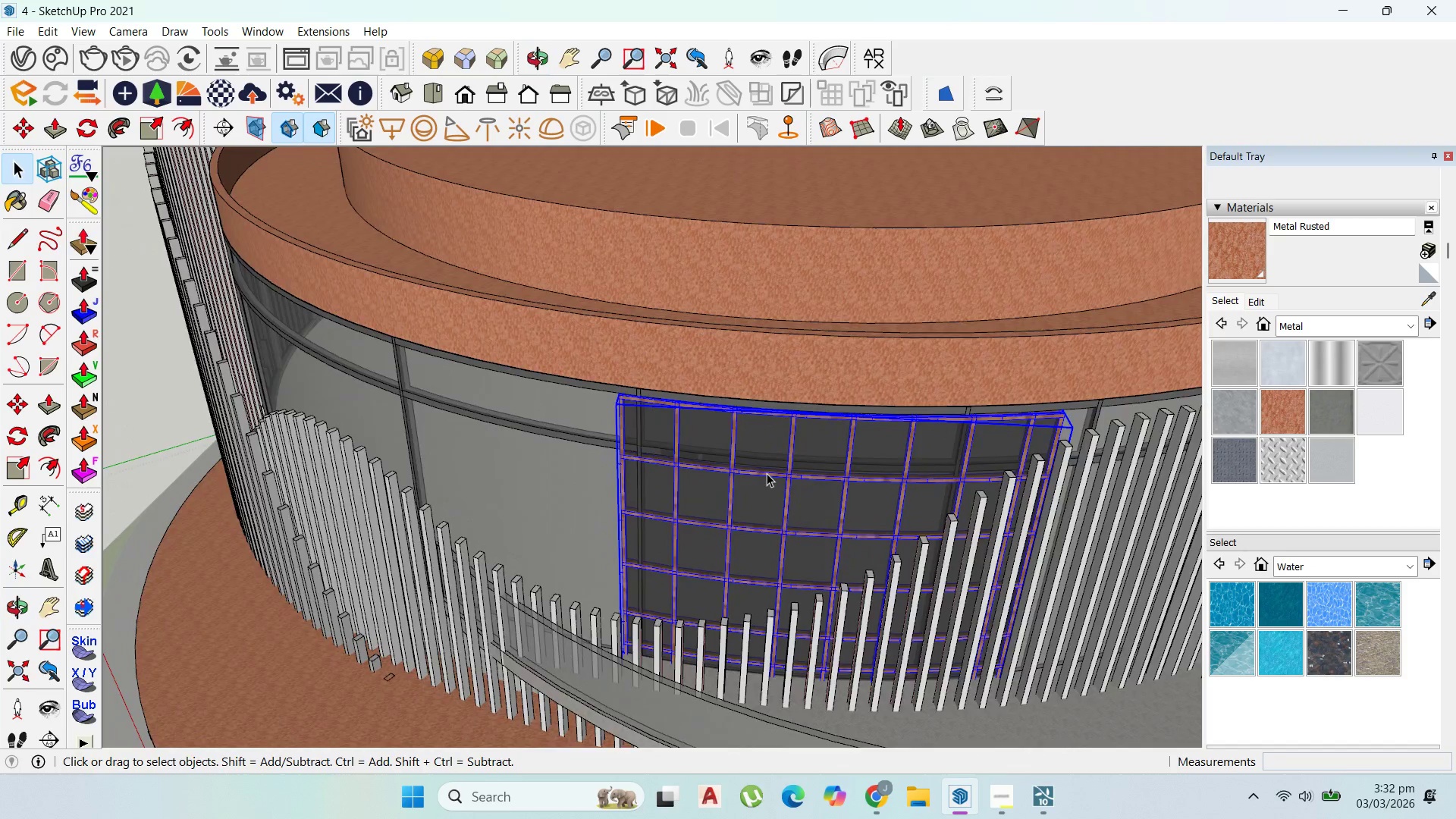 
double_click([767, 473])
 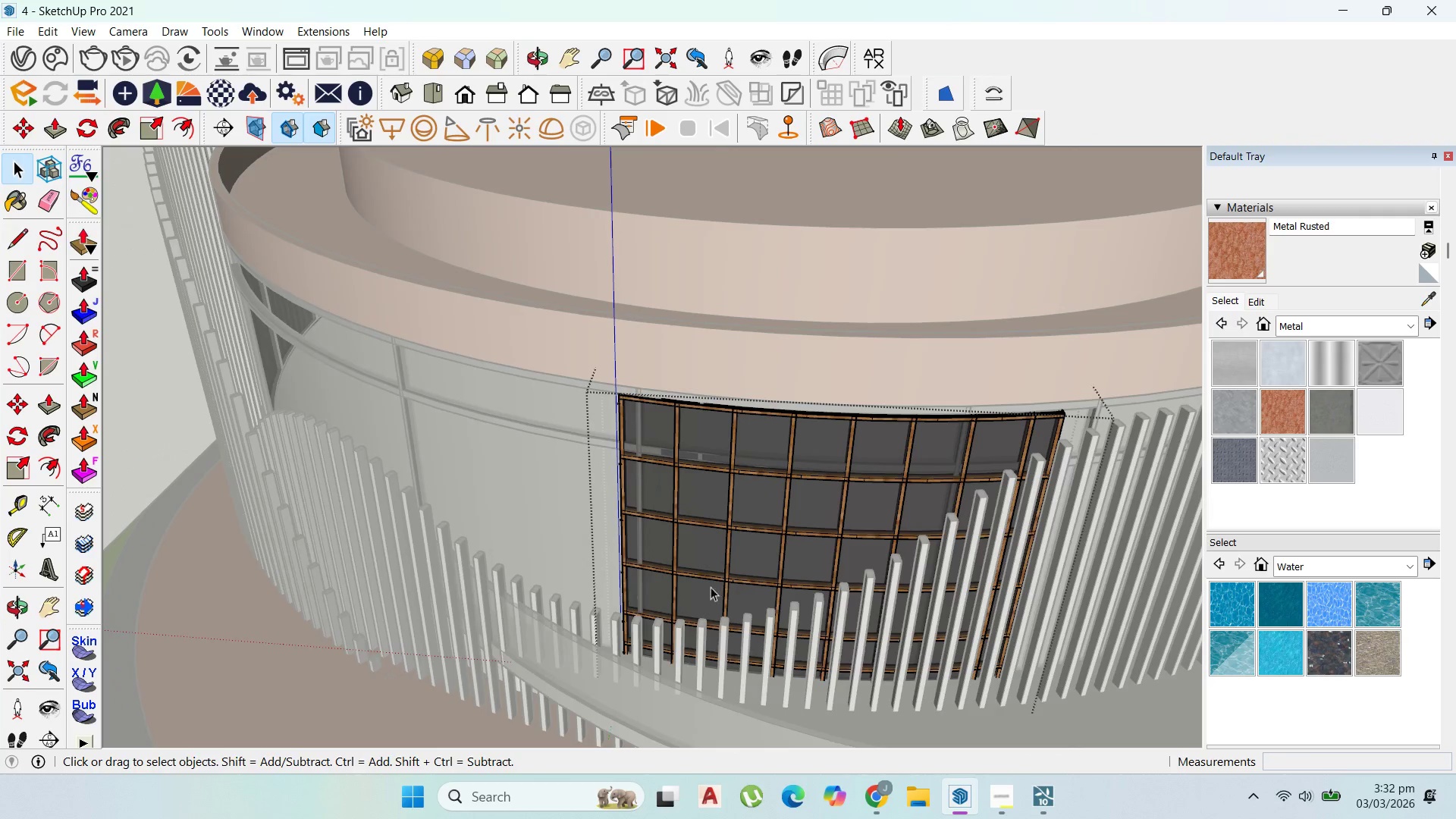 
scroll: coordinate [692, 625], scroll_direction: up, amount: 6.0
 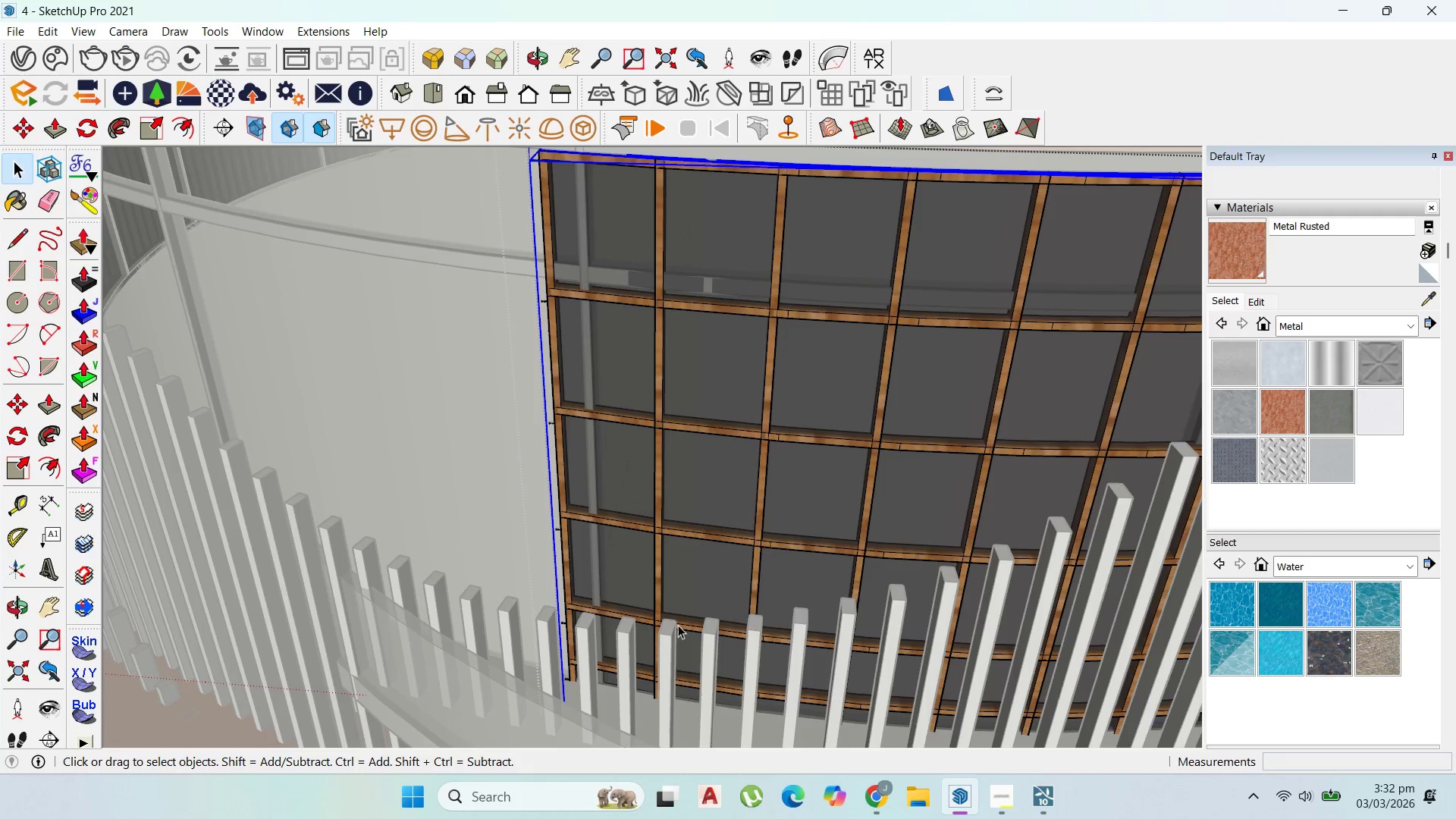 
left_click([694, 624])
 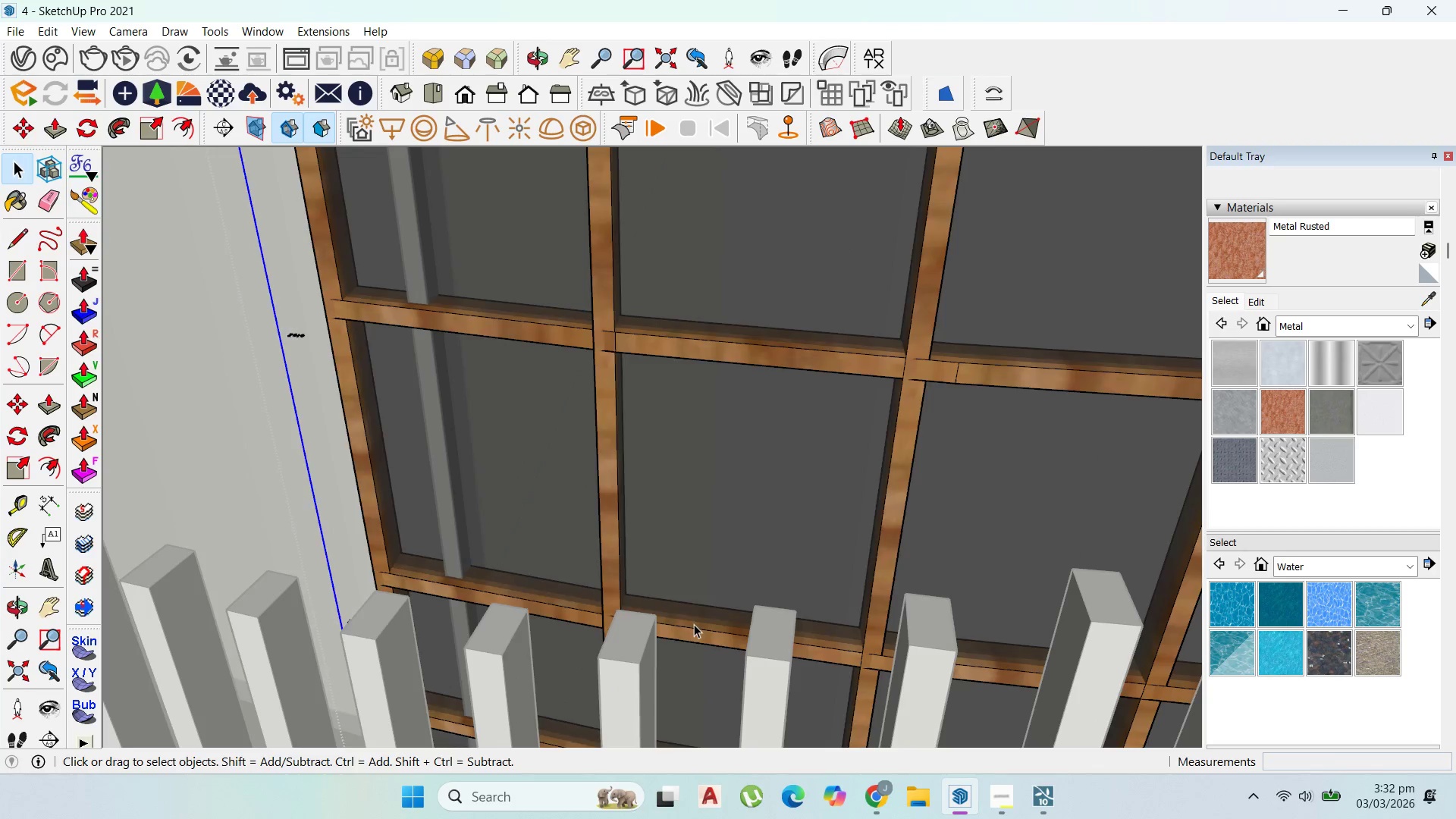 
scroll: coordinate [693, 619], scroll_direction: up, amount: 10.0
 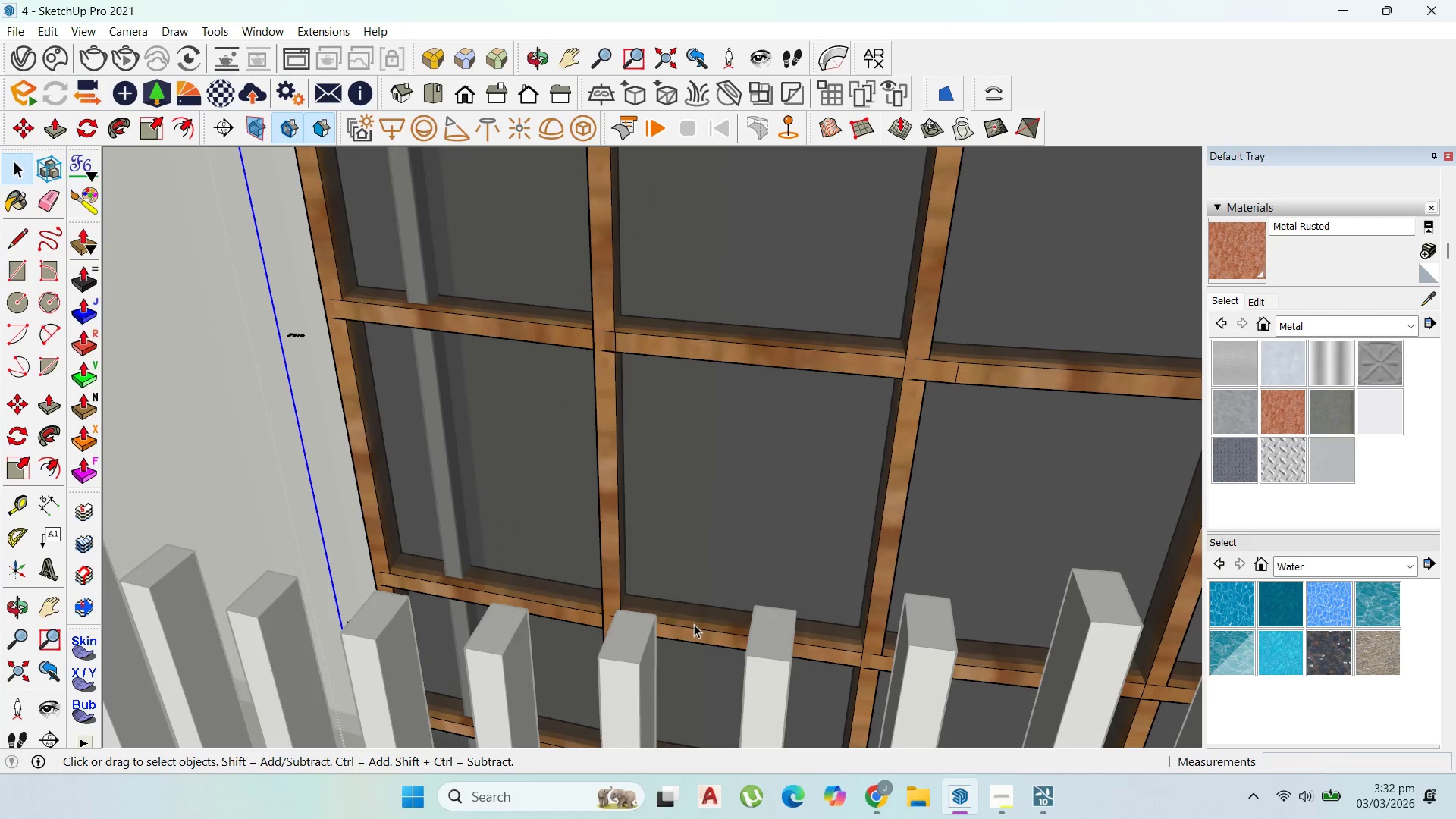 
double_click([694, 624])
 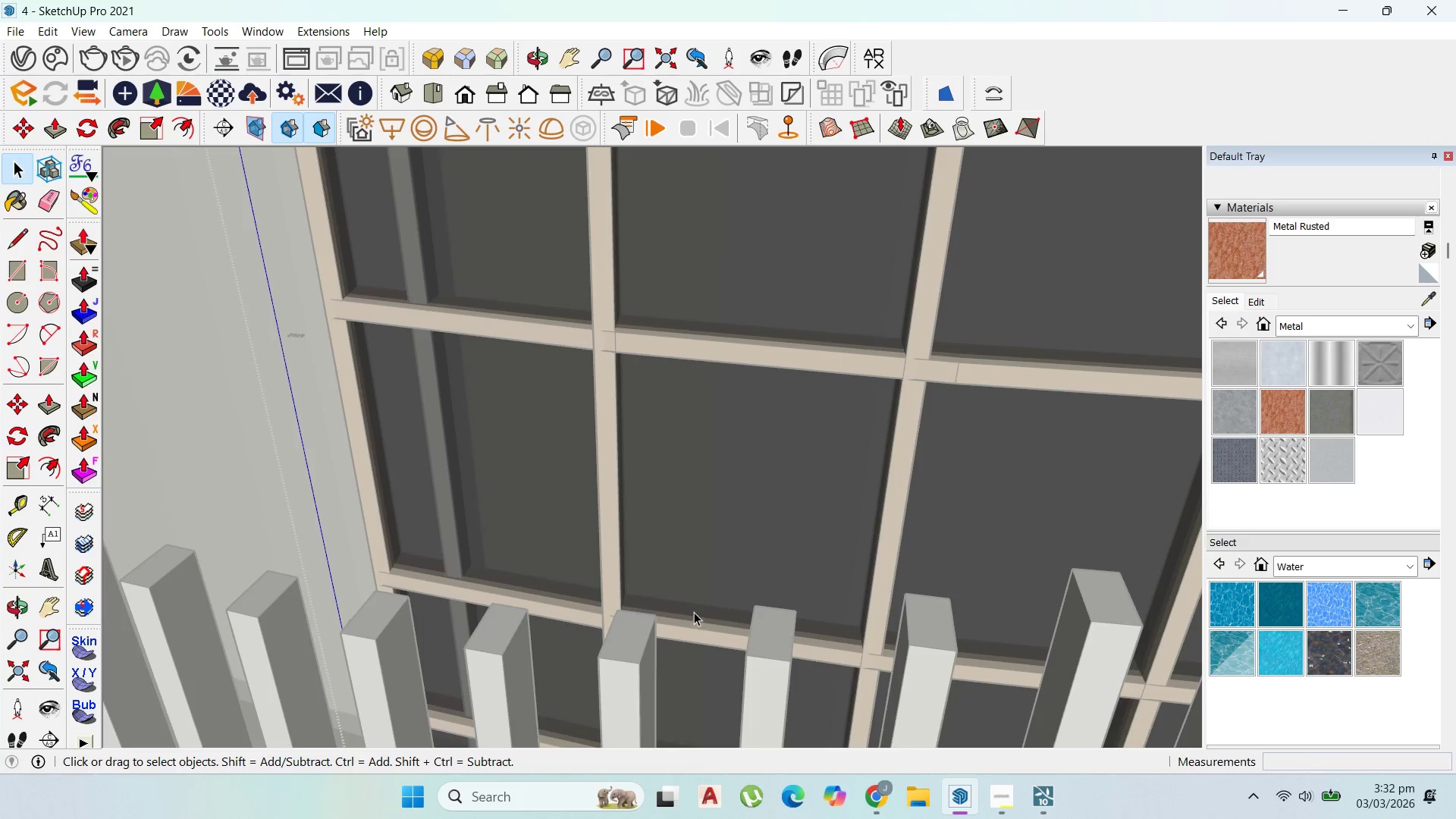 
key(Escape)
 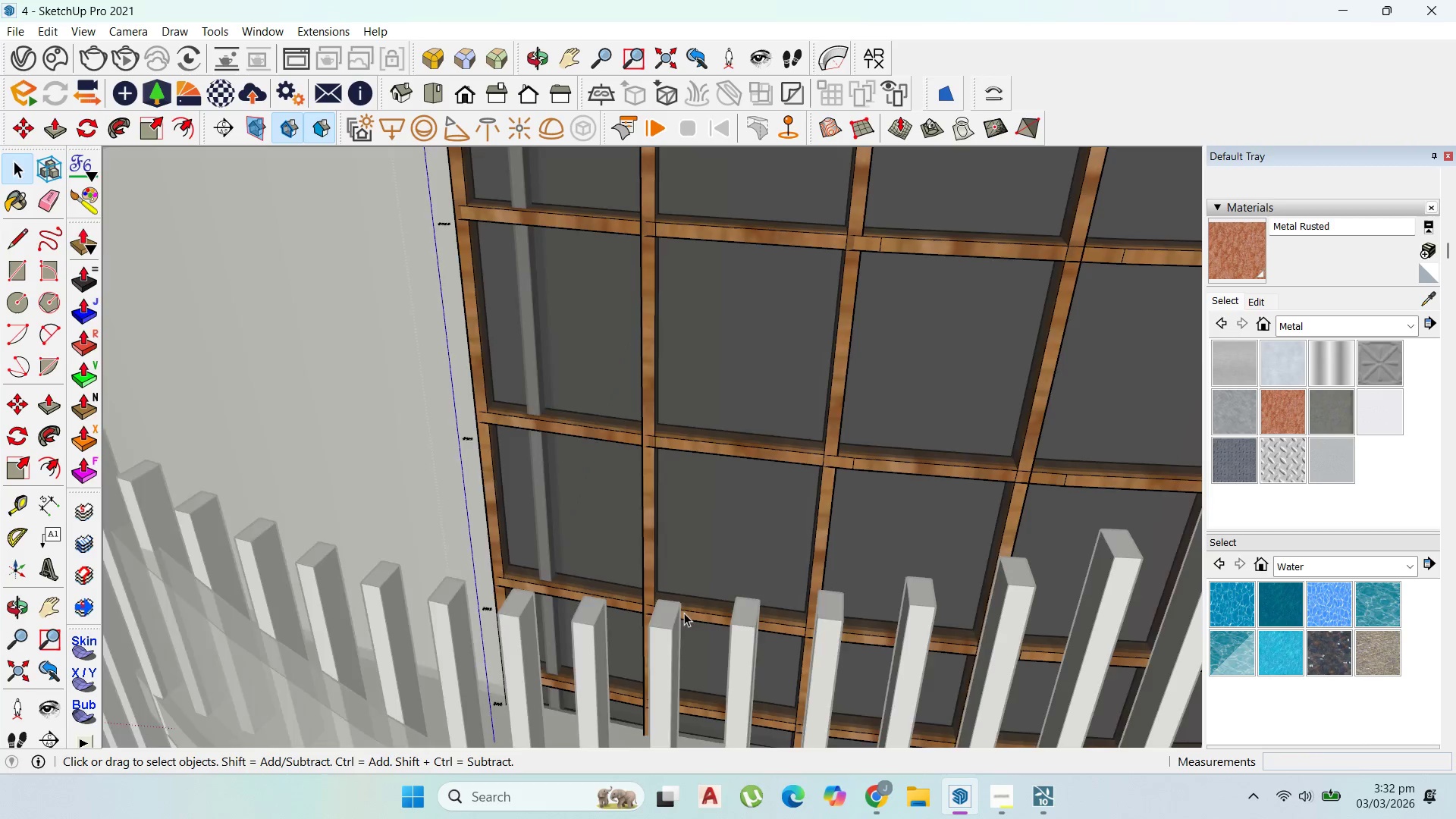 
key(Escape)
 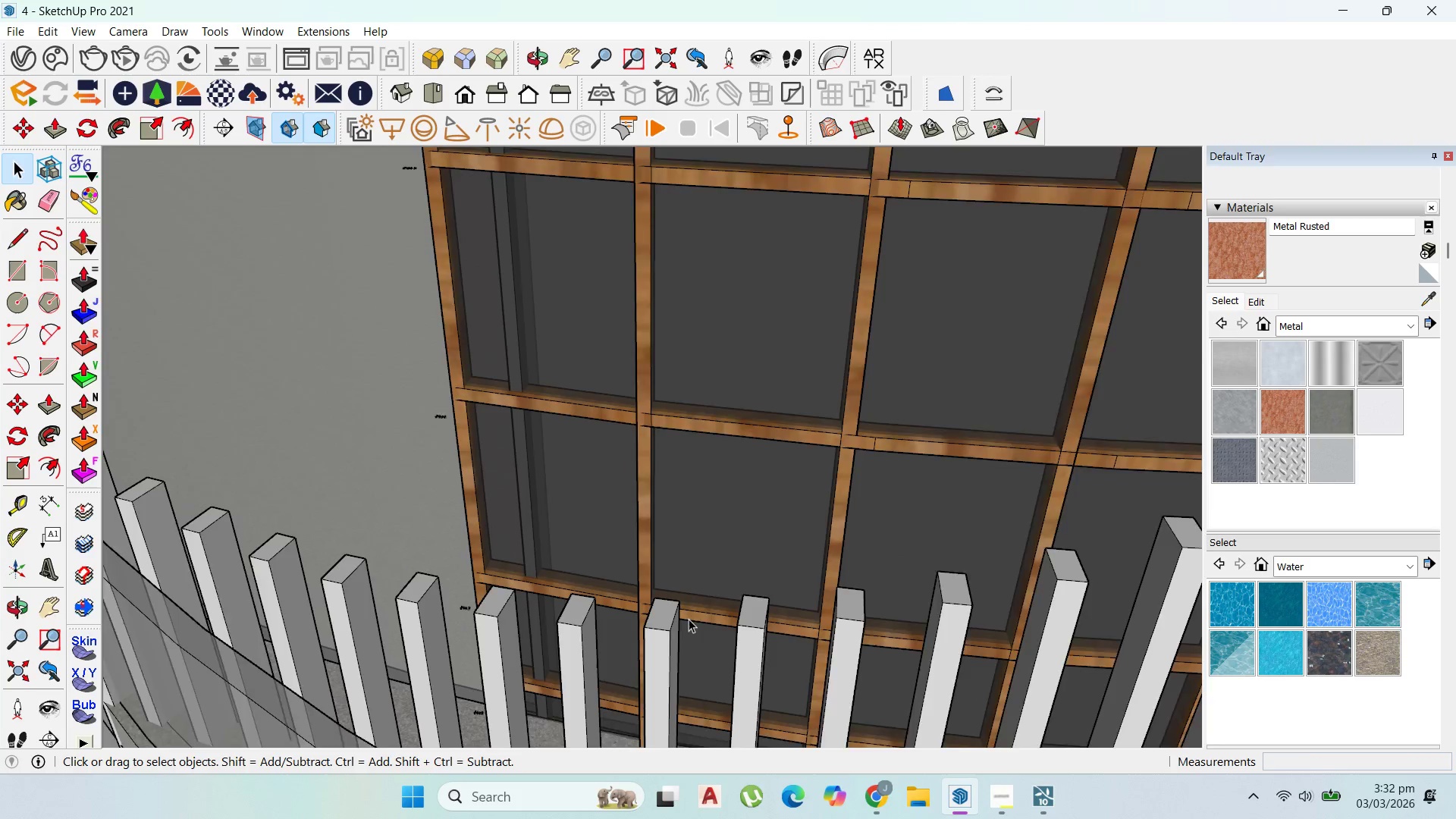 
scroll: coordinate [719, 578], scroll_direction: down, amount: 5.0
 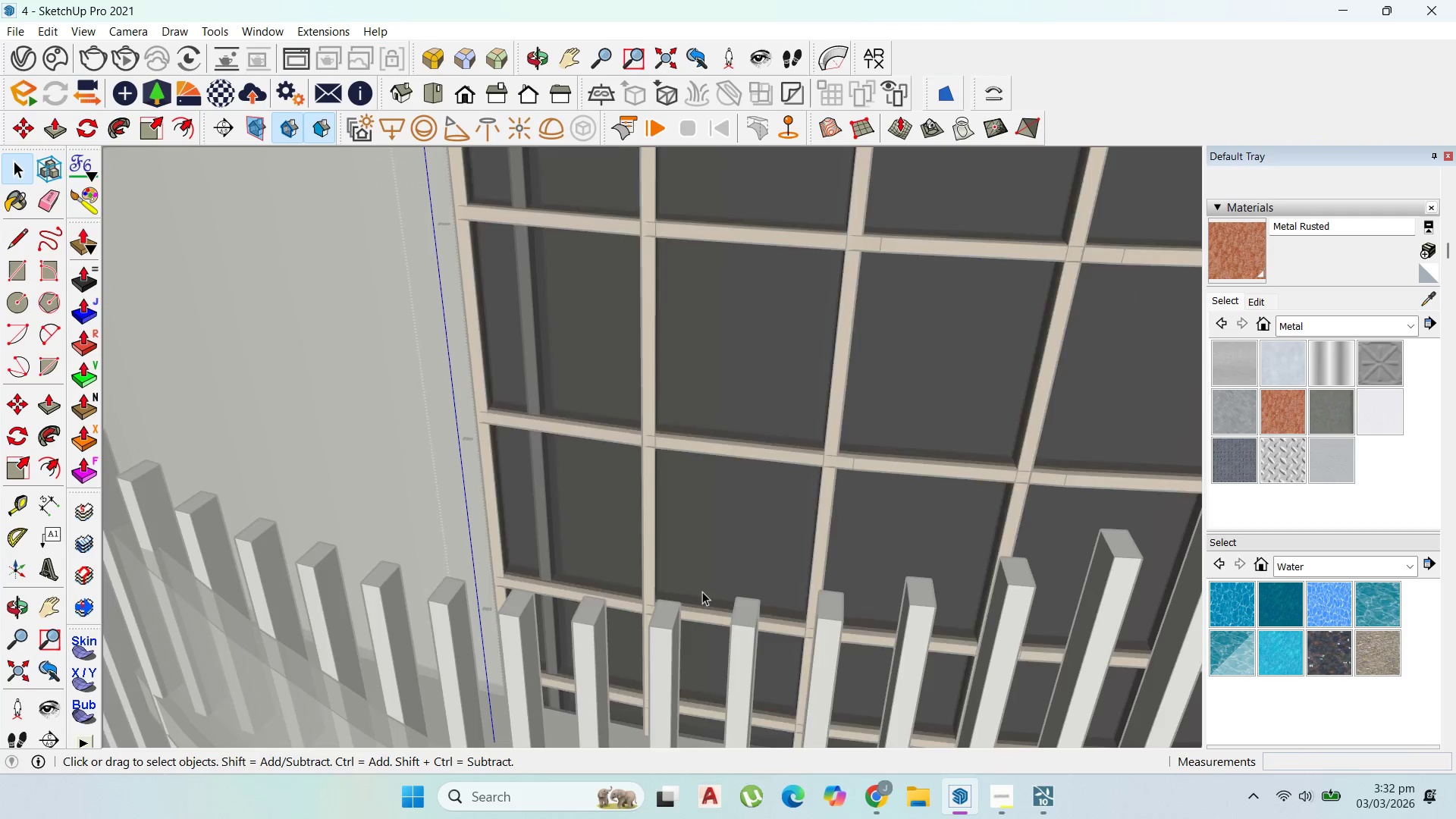 
left_click([701, 617])
 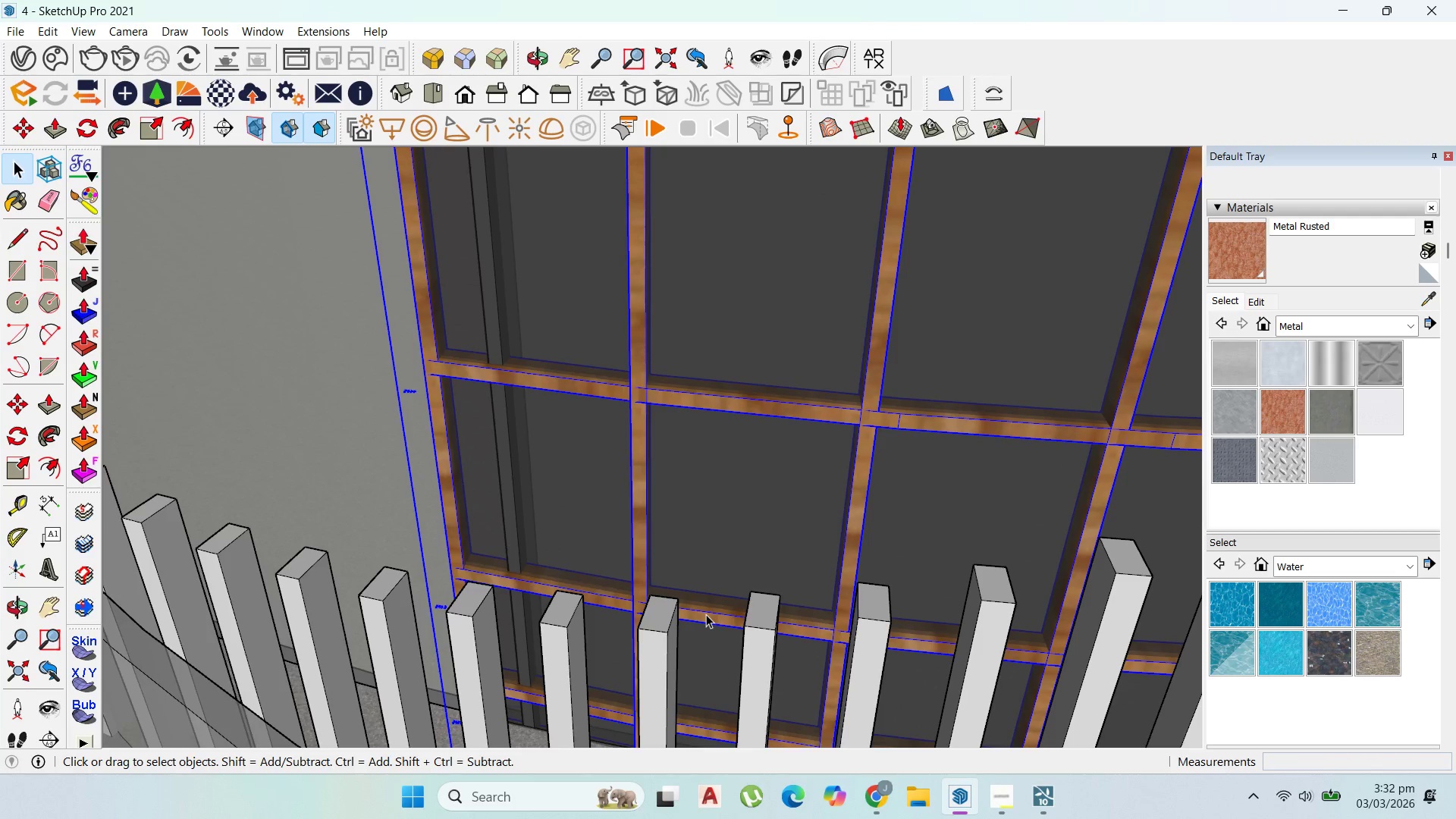 
scroll: coordinate [689, 619], scroll_direction: up, amount: 2.0
 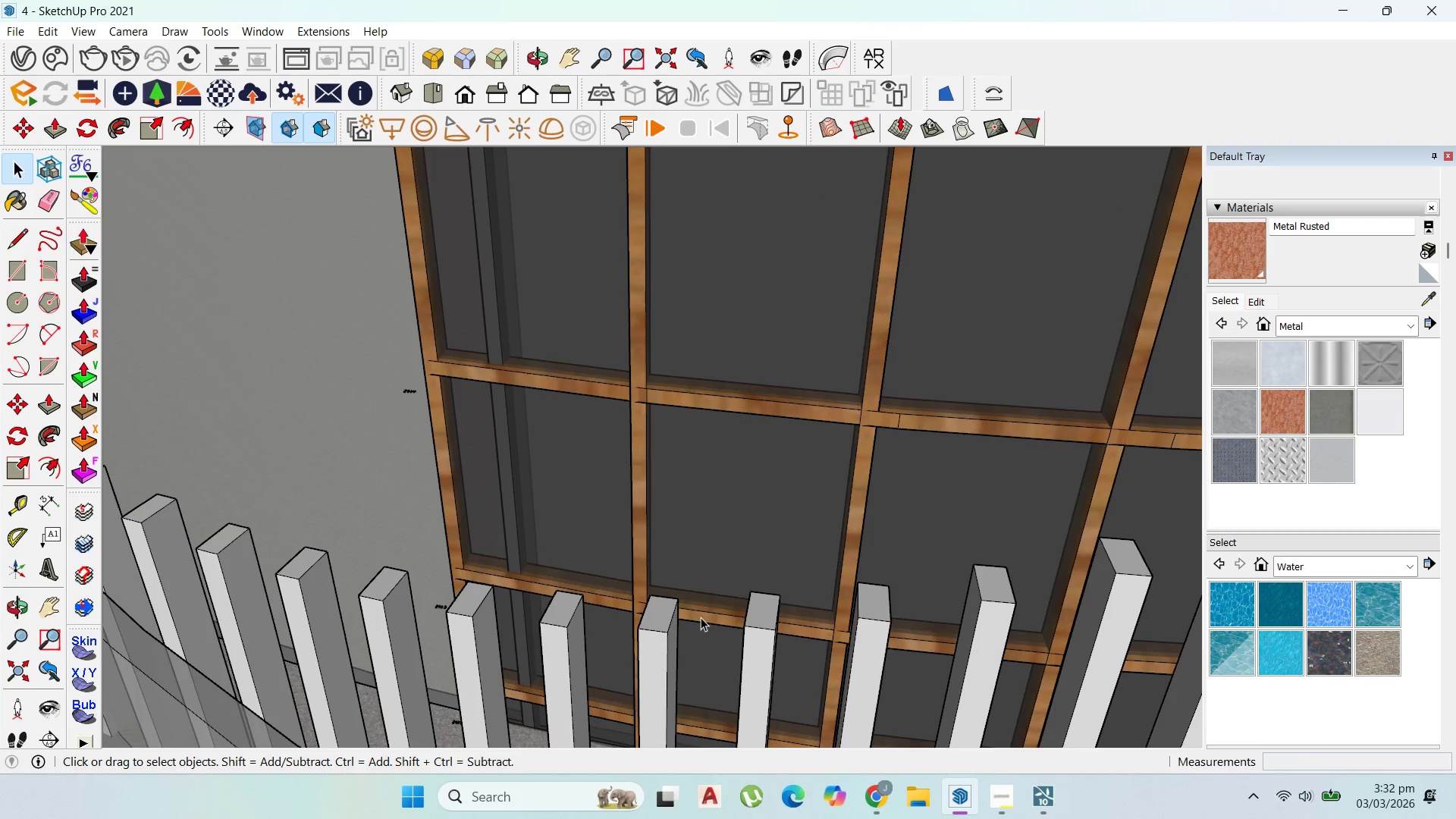 
double_click([706, 614])
 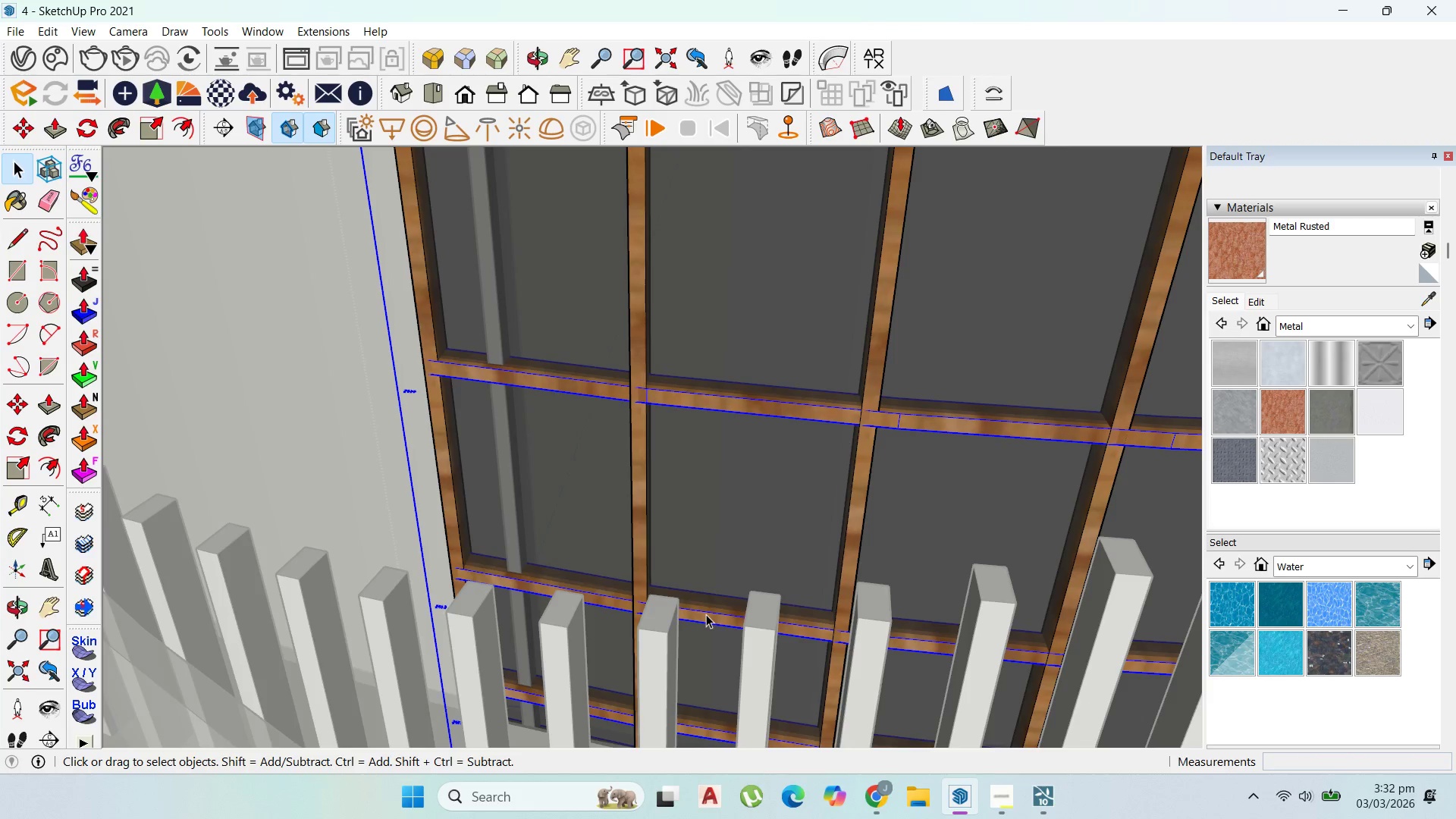 
triple_click([706, 614])
 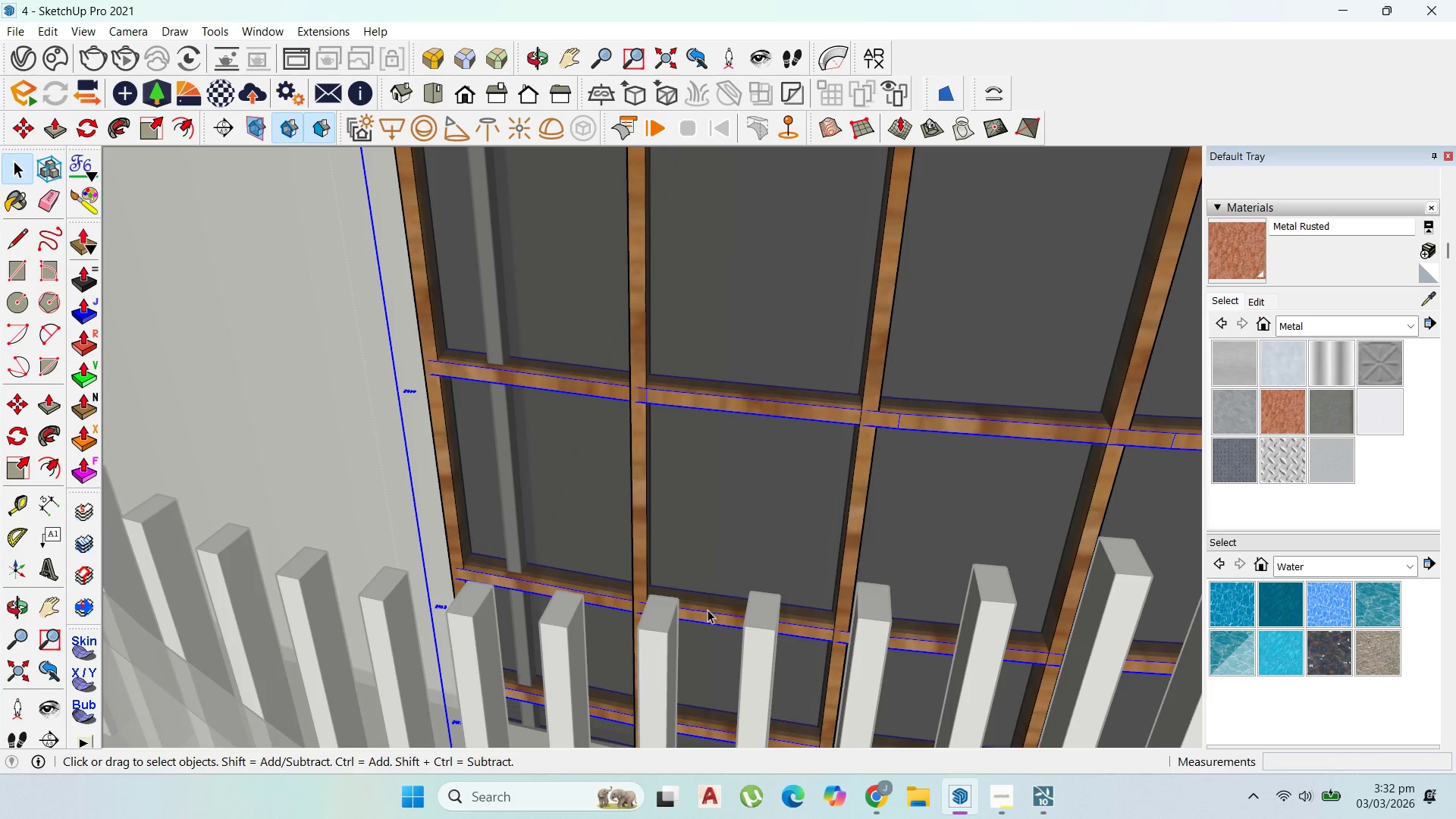 
double_click([708, 610])
 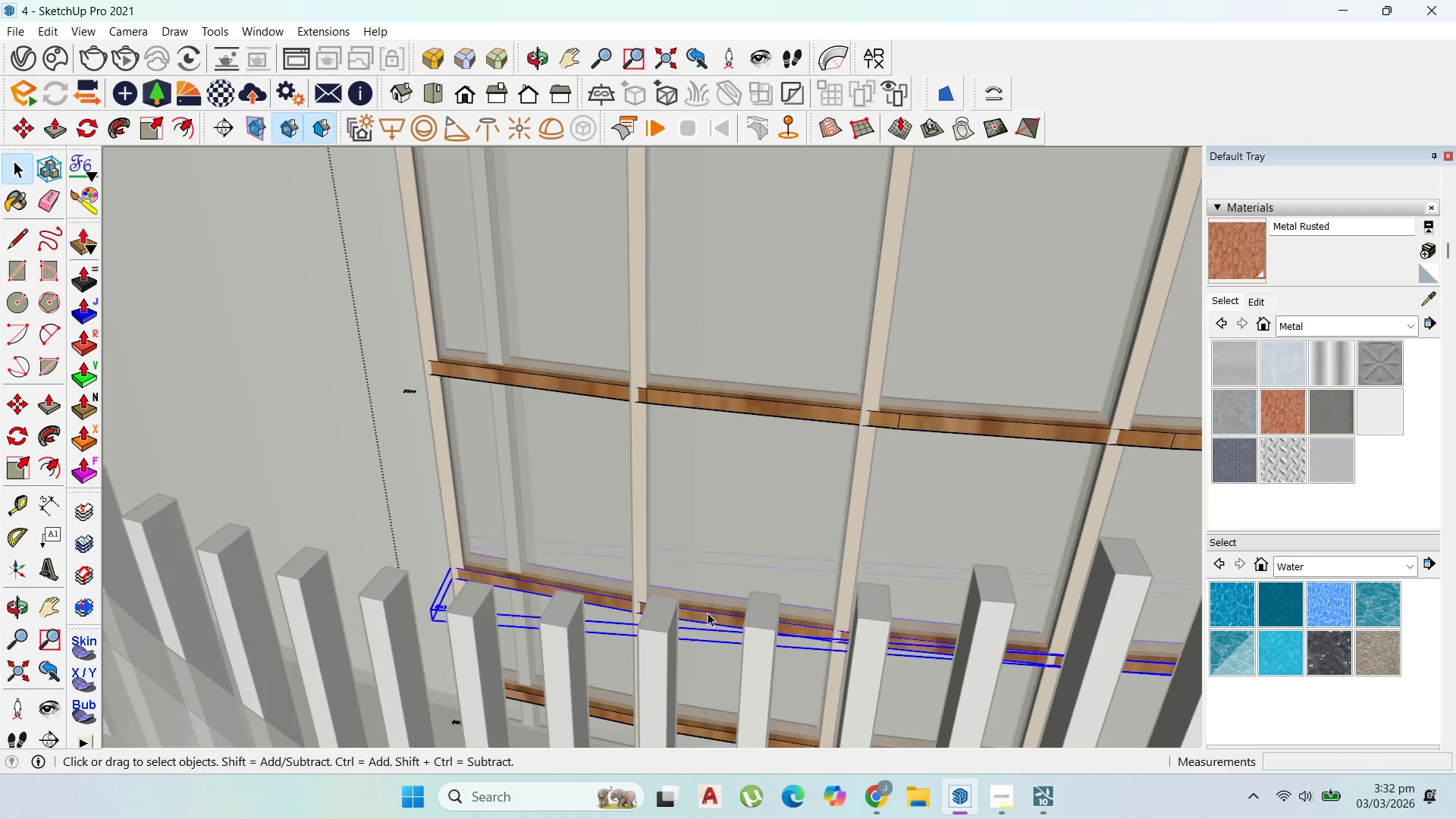 
triple_click([708, 613])
 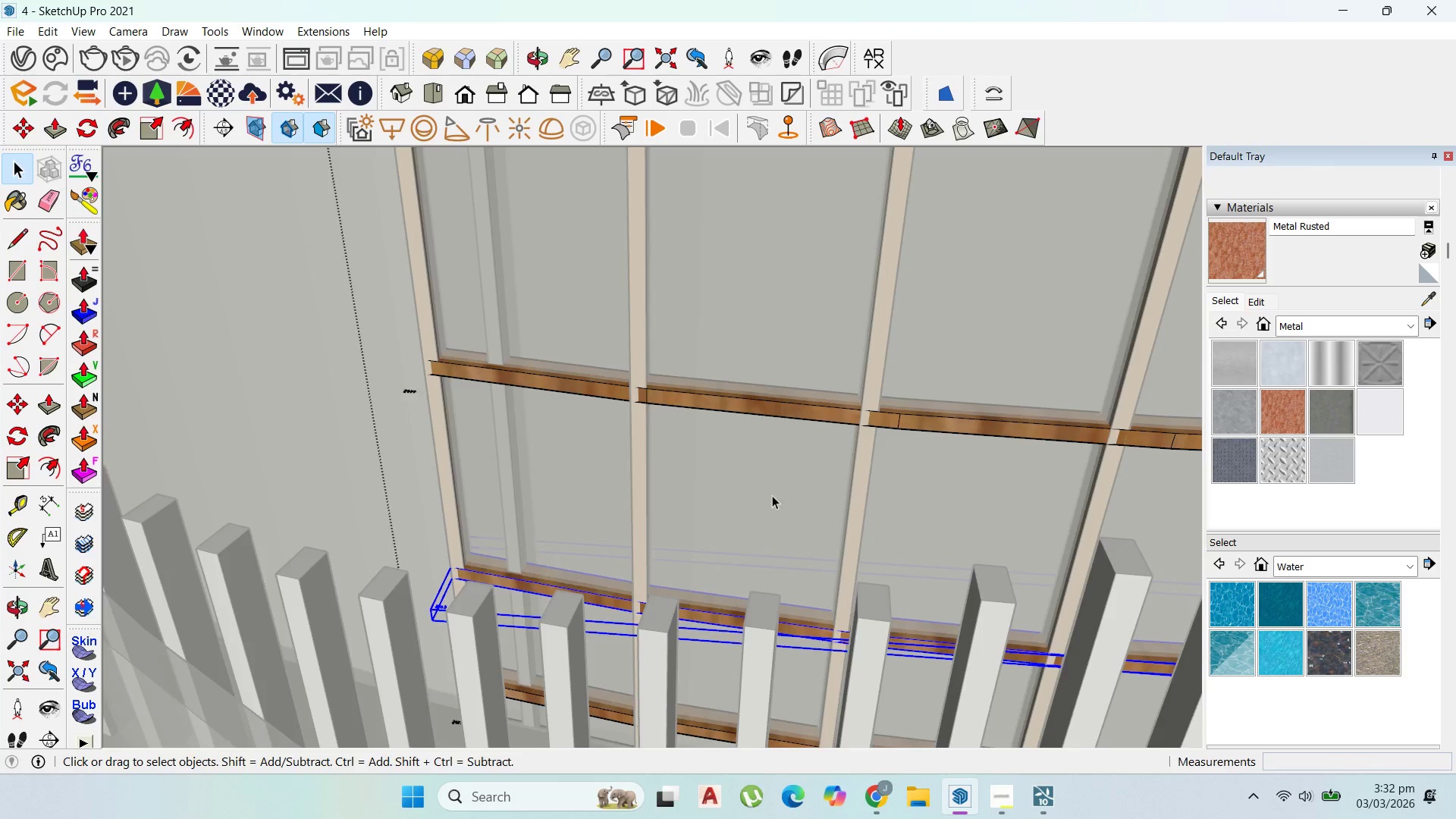 
scroll: coordinate [734, 629], scroll_direction: down, amount: 4.0
 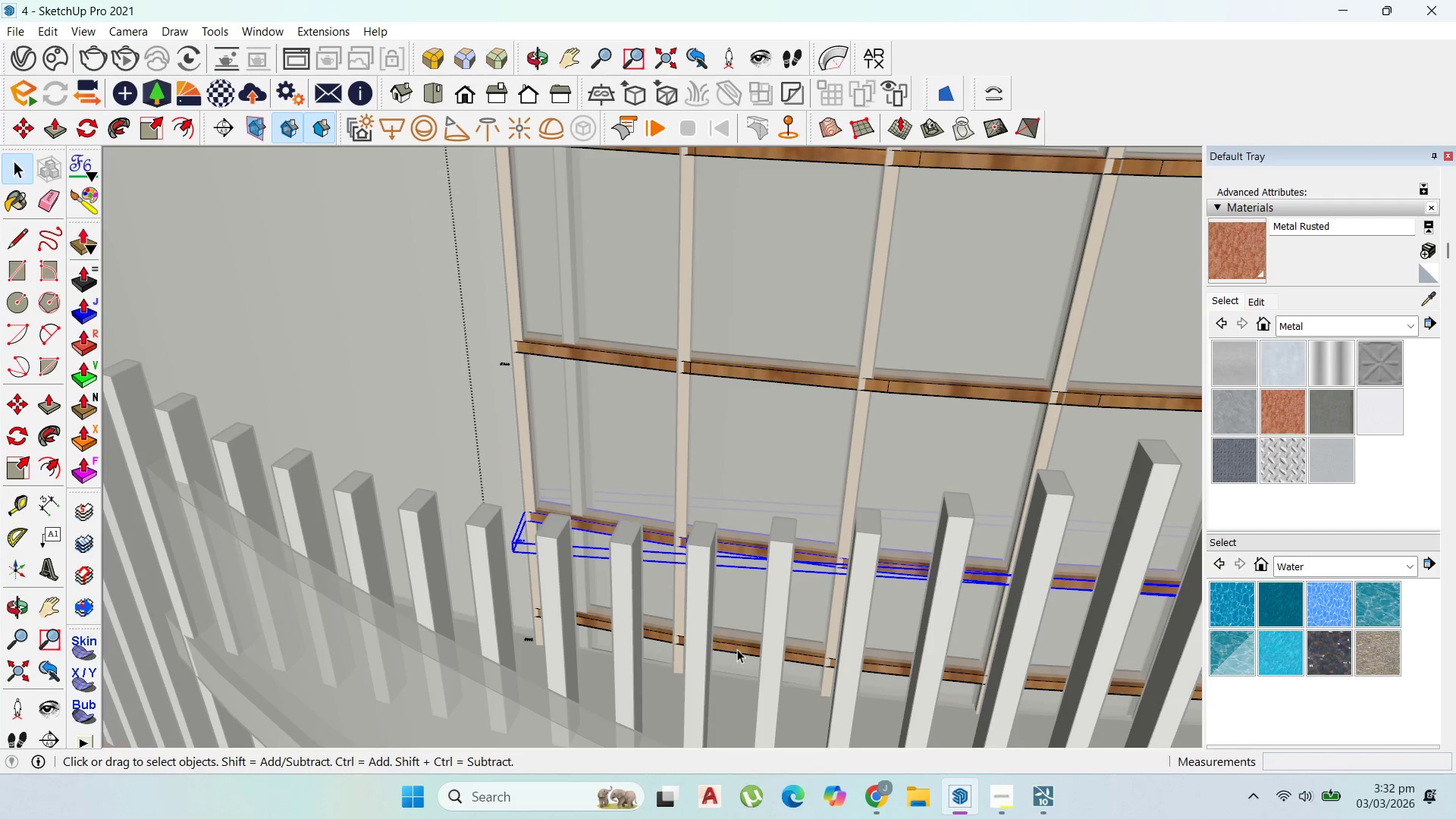 
left_click([737, 649])
 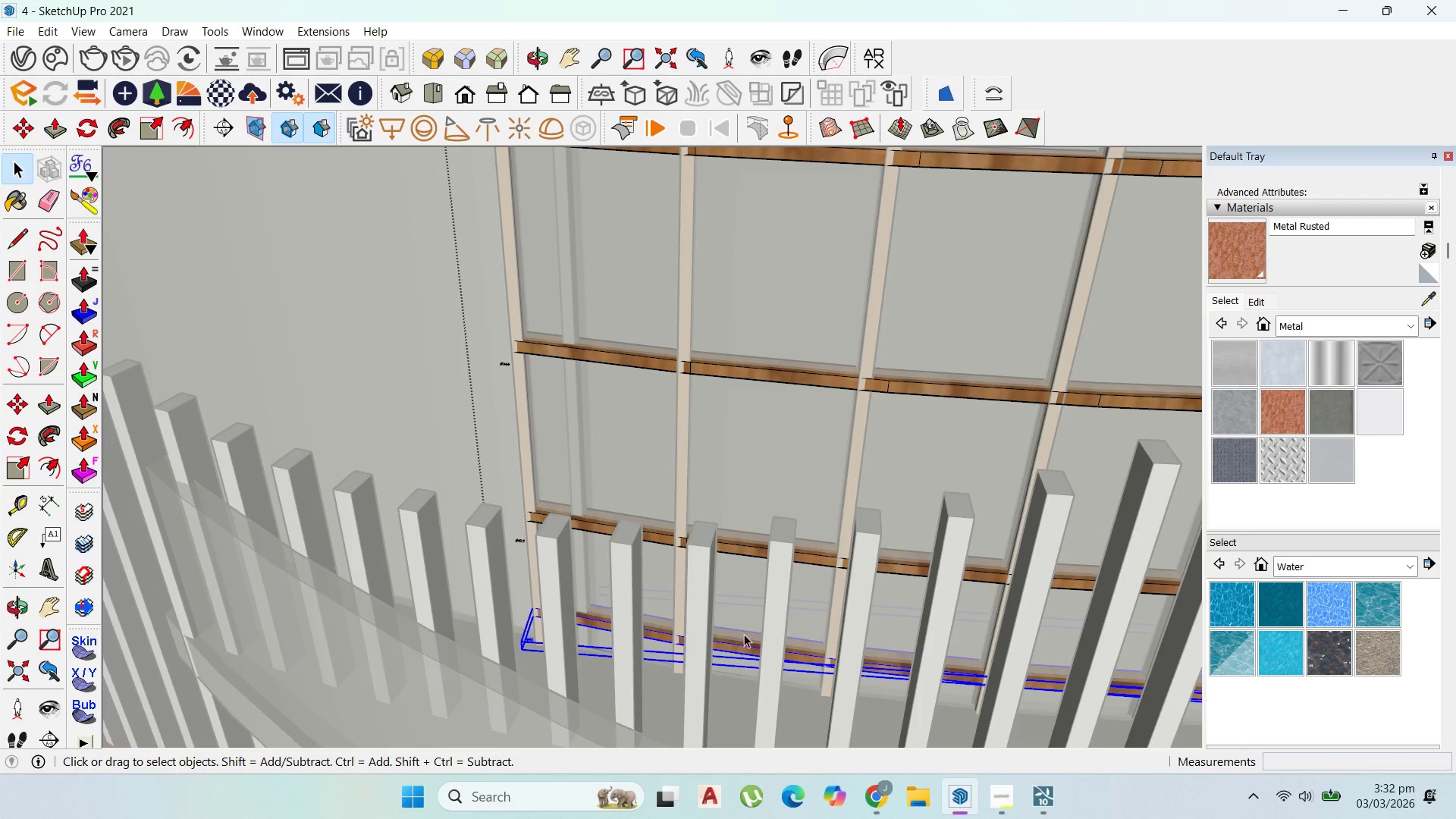 
scroll: coordinate [833, 422], scroll_direction: down, amount: 5.0
 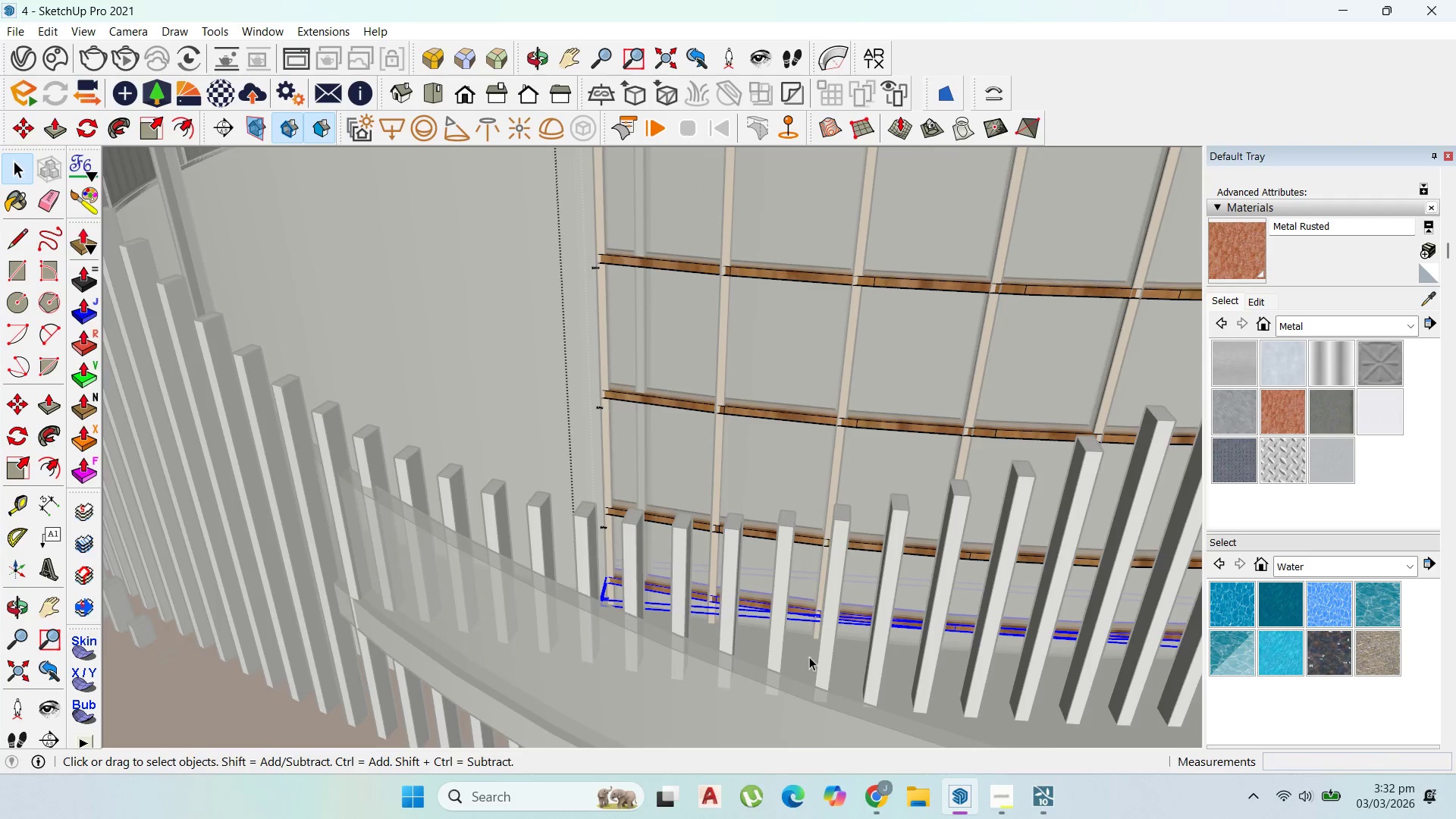 
scroll: coordinate [800, 622], scroll_direction: up, amount: 13.0
 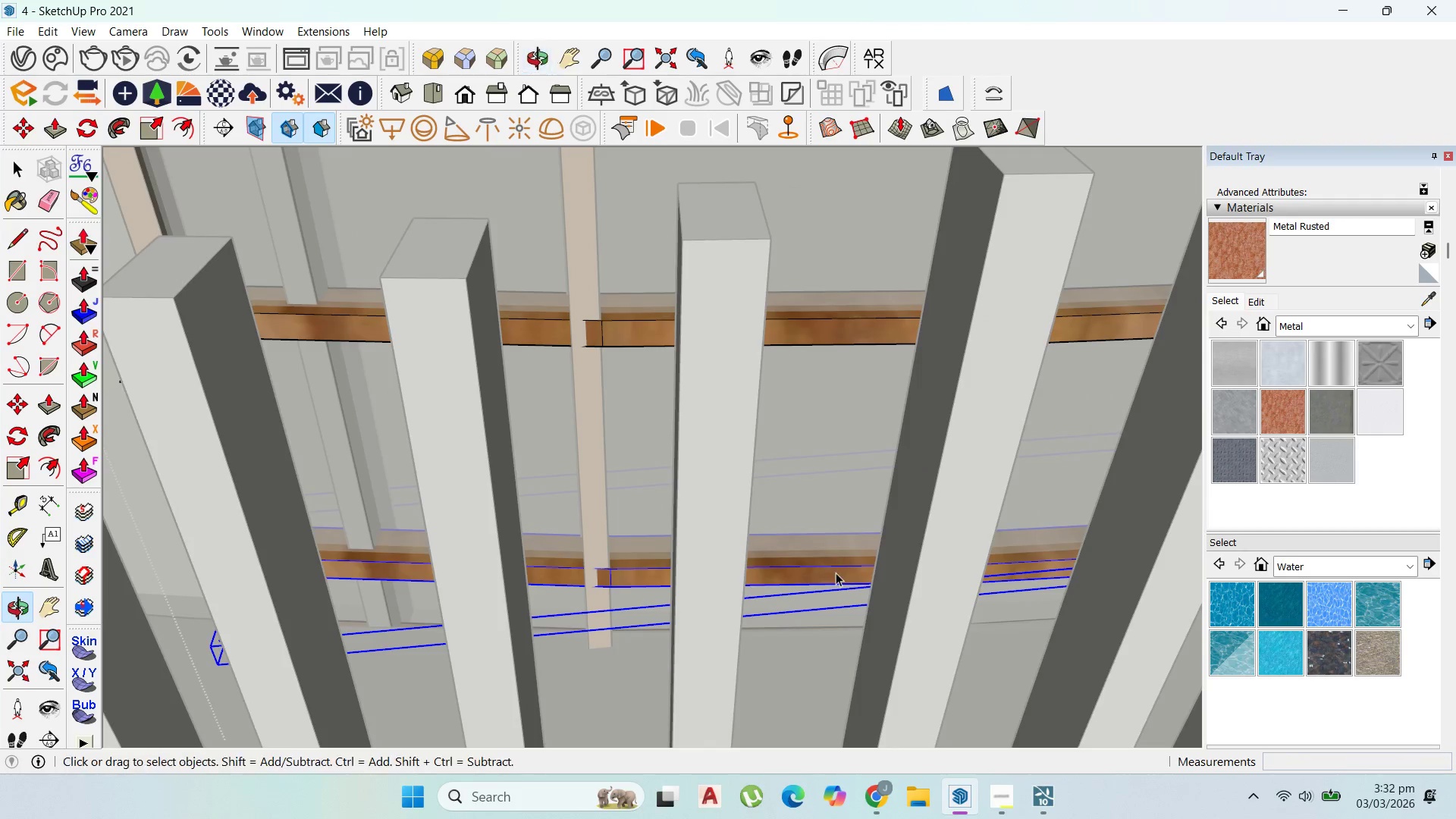 
scroll: coordinate [861, 546], scroll_direction: down, amount: 10.0
 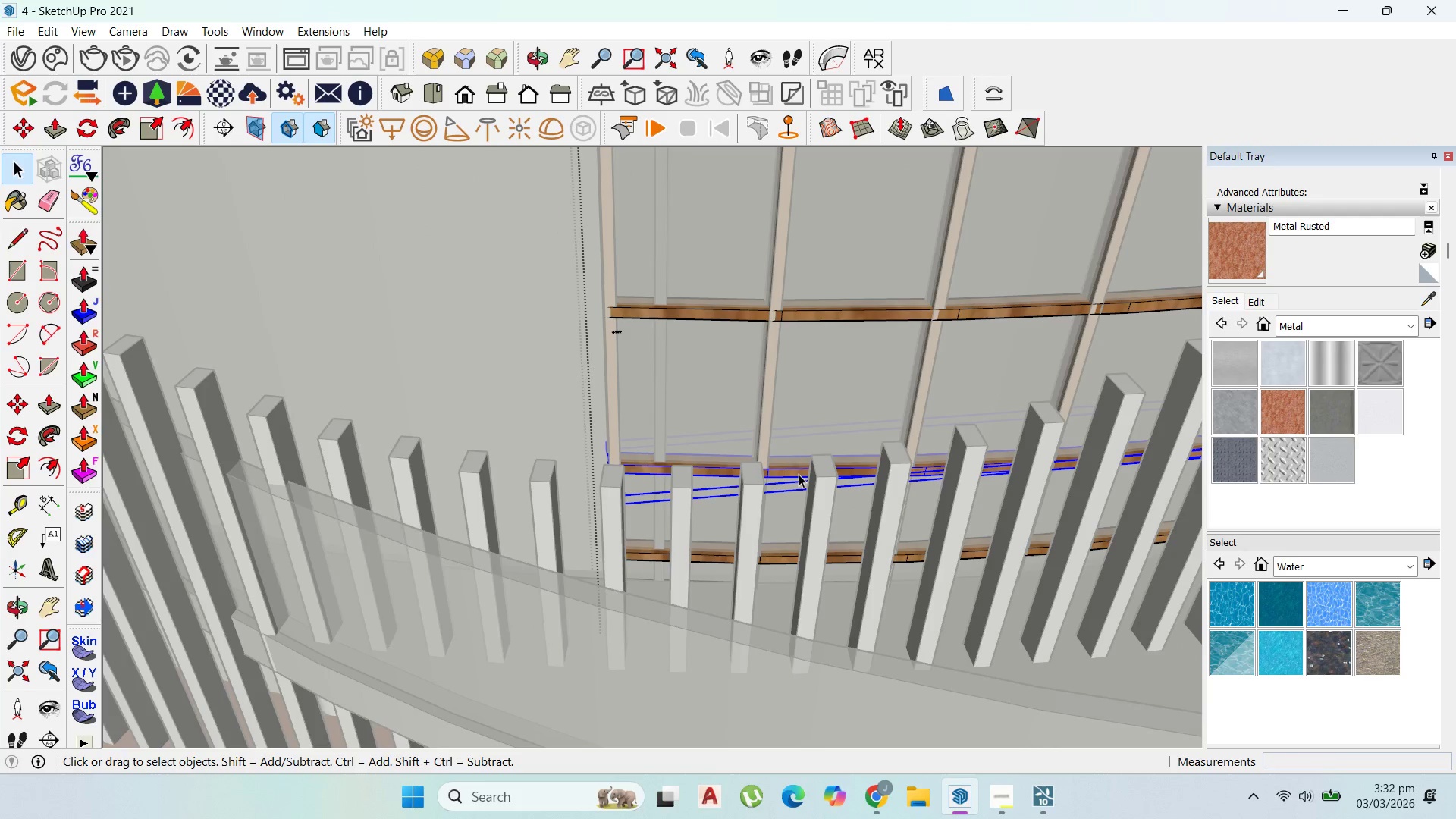 
key(Delete)
 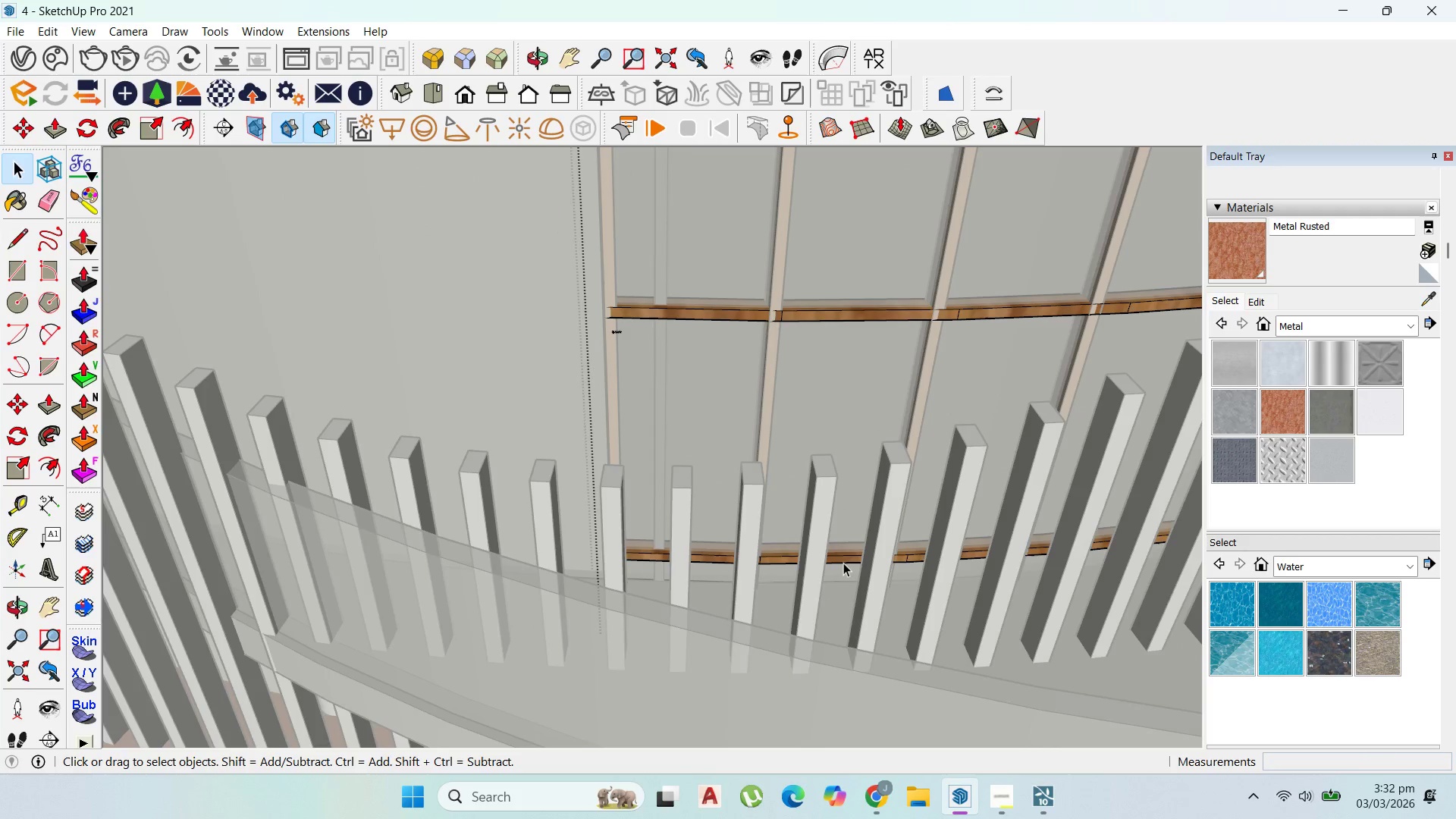 
double_click([843, 563])
 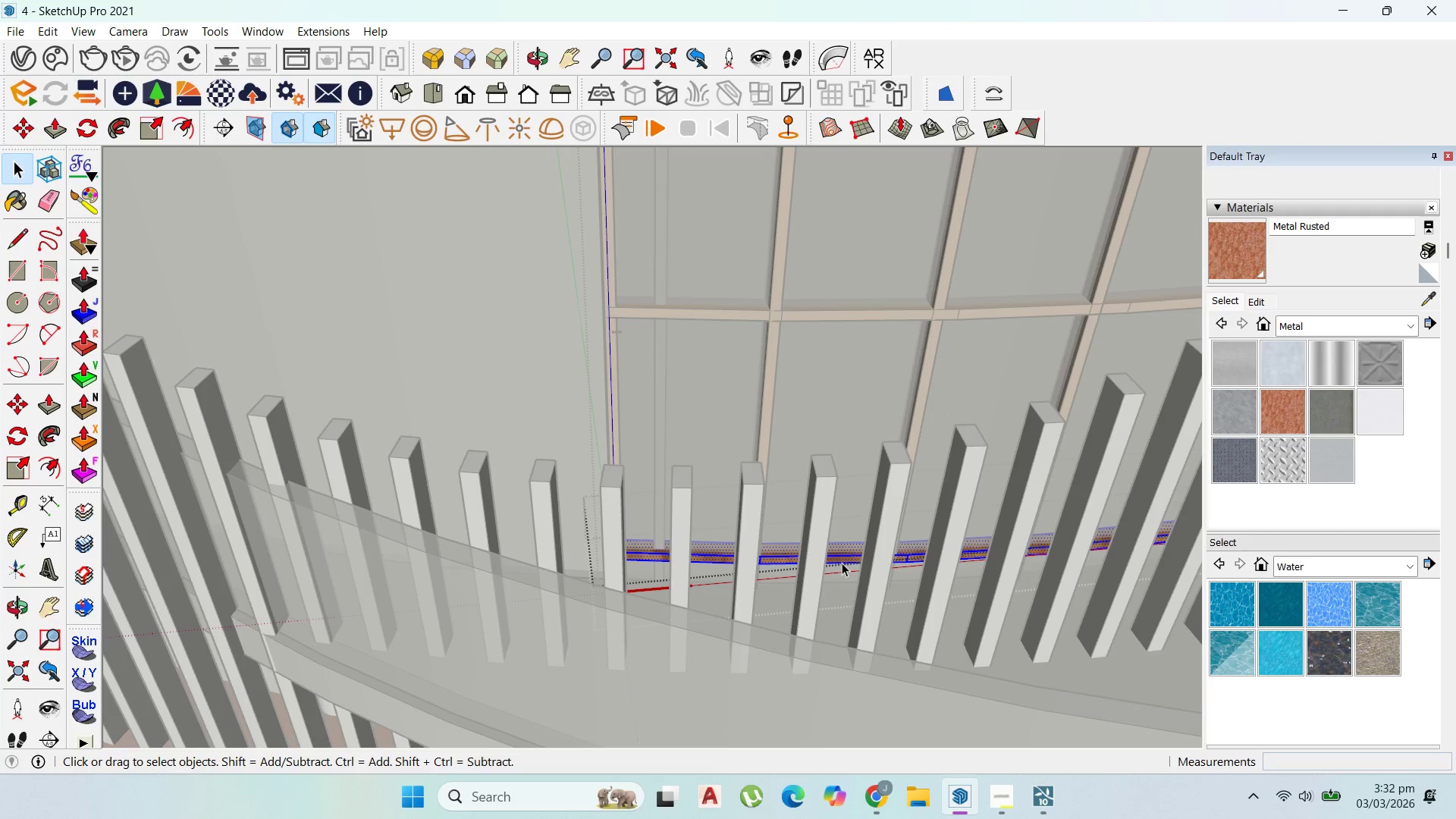 
triple_click([842, 563])
 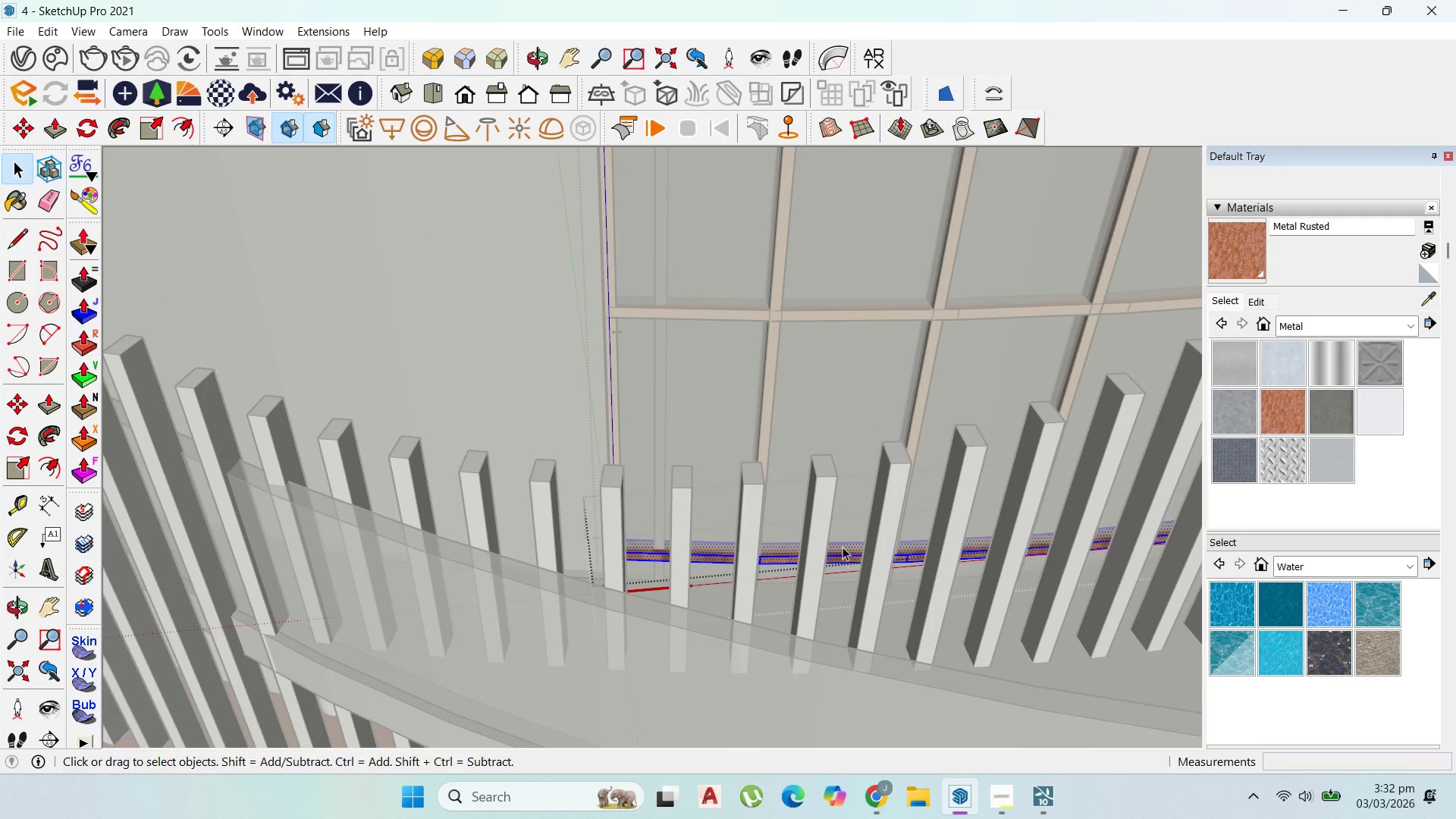 
key(P)
 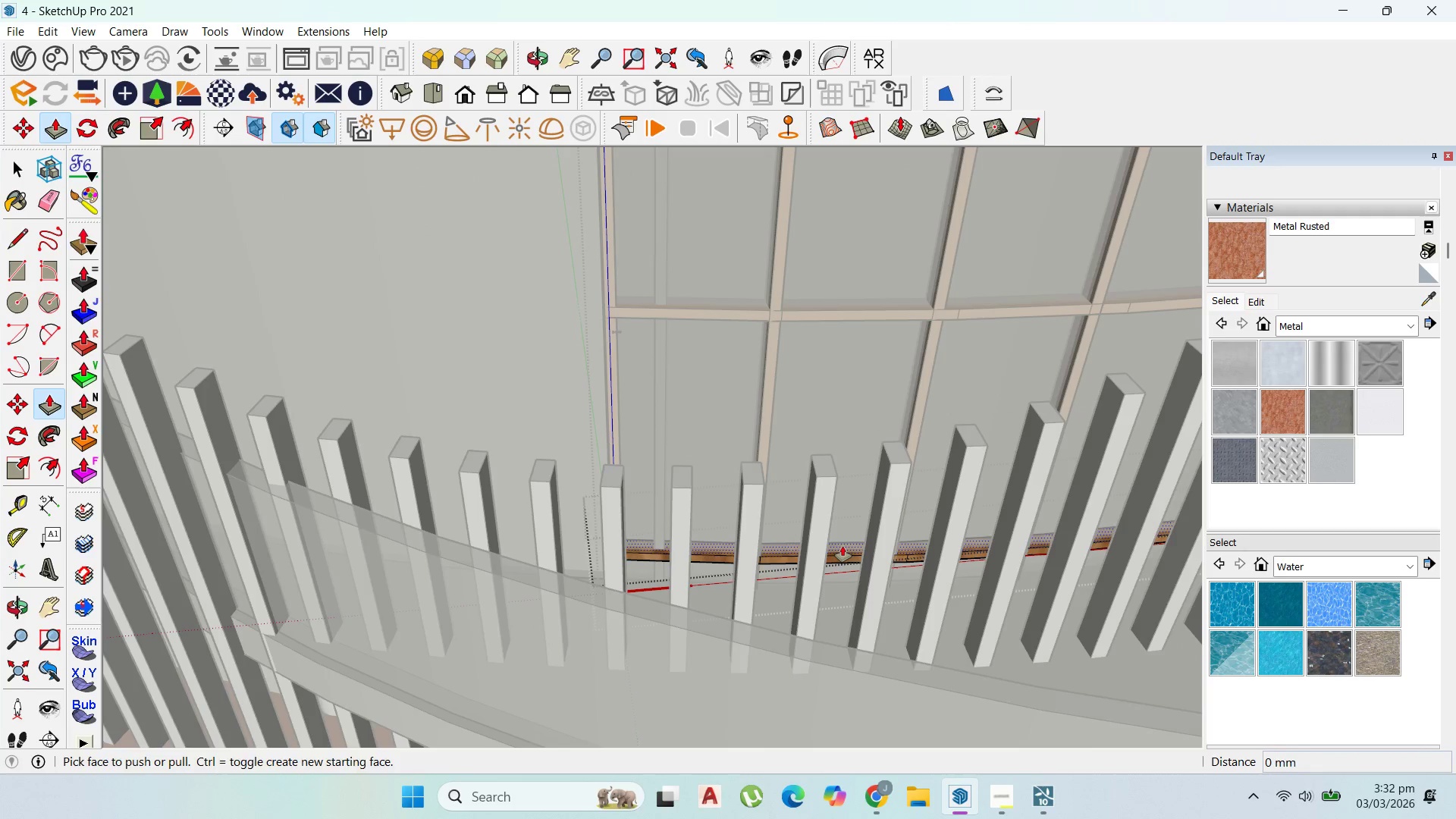 
left_click([843, 546])
 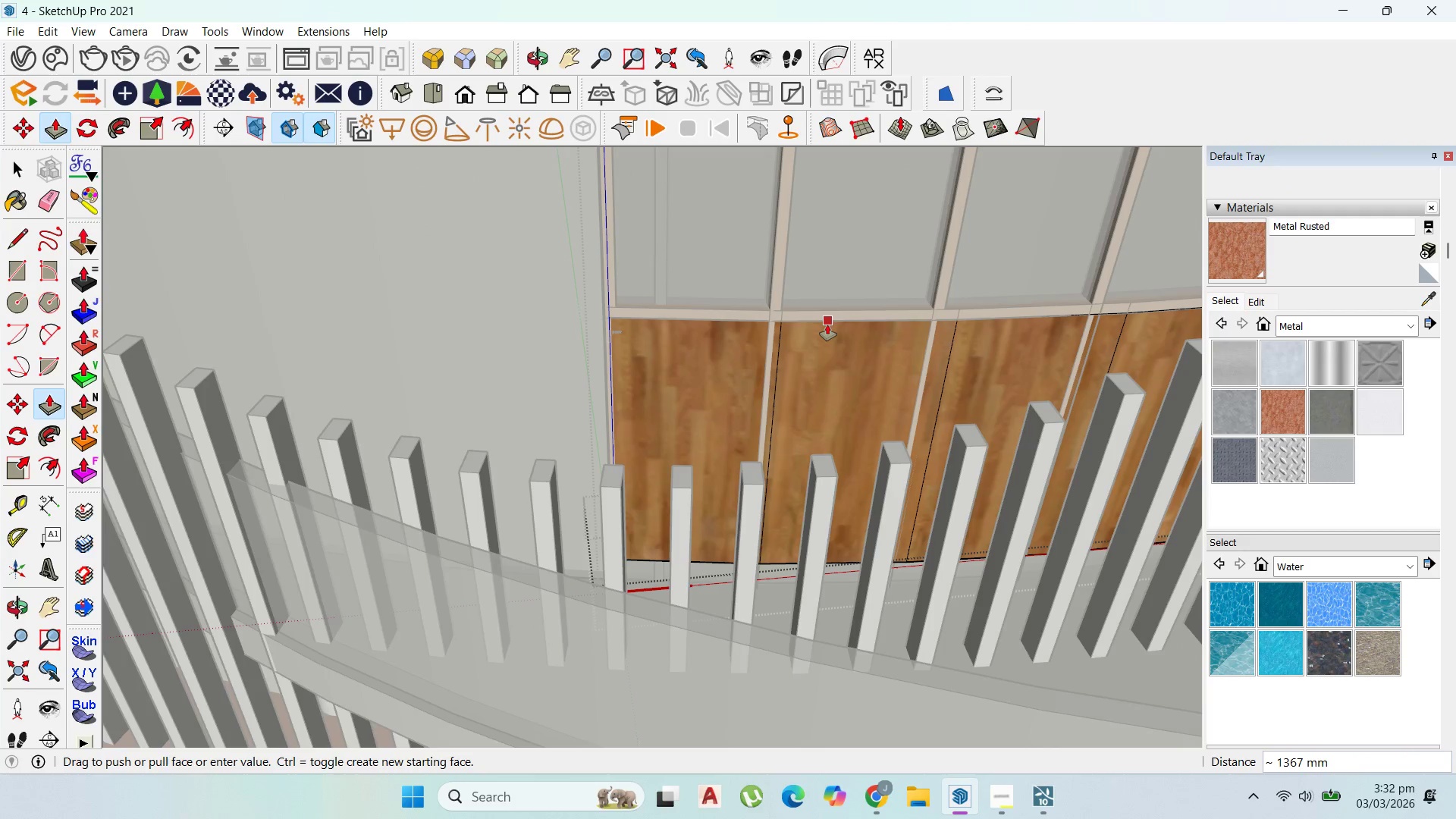 
left_click([827, 325])
 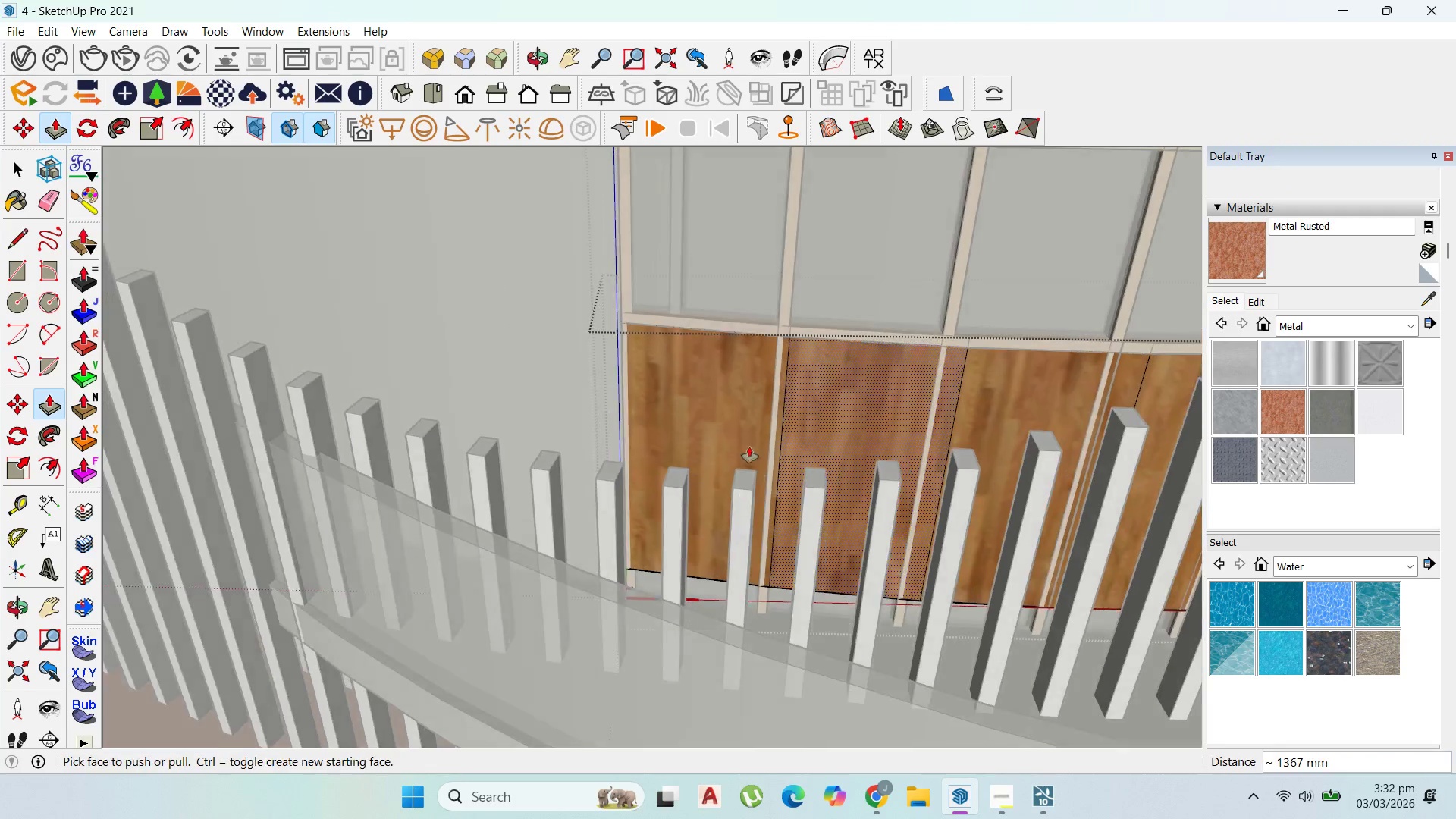 
scroll: coordinate [697, 441], scroll_direction: down, amount: 21.0
 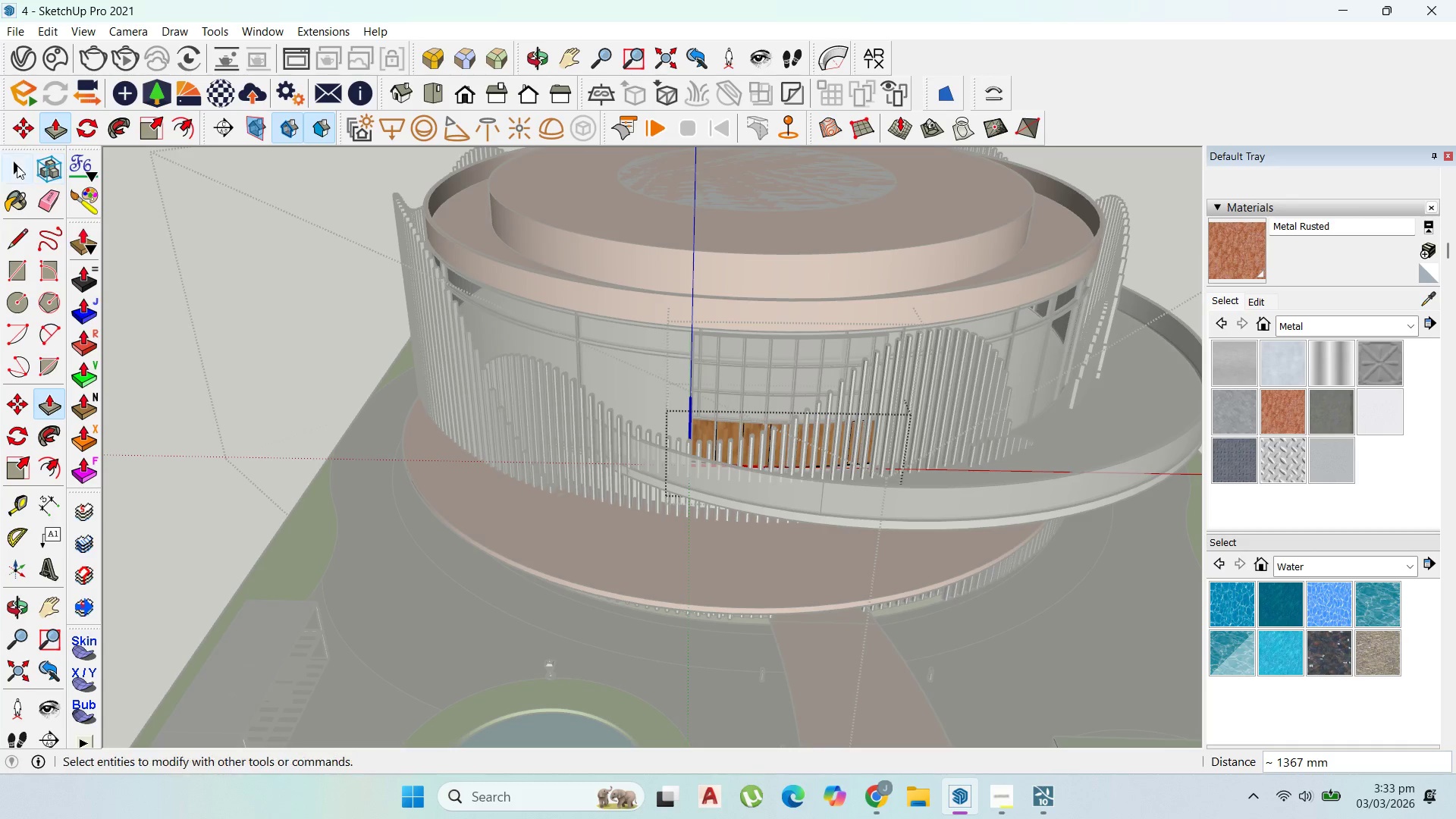 
key(Escape)
 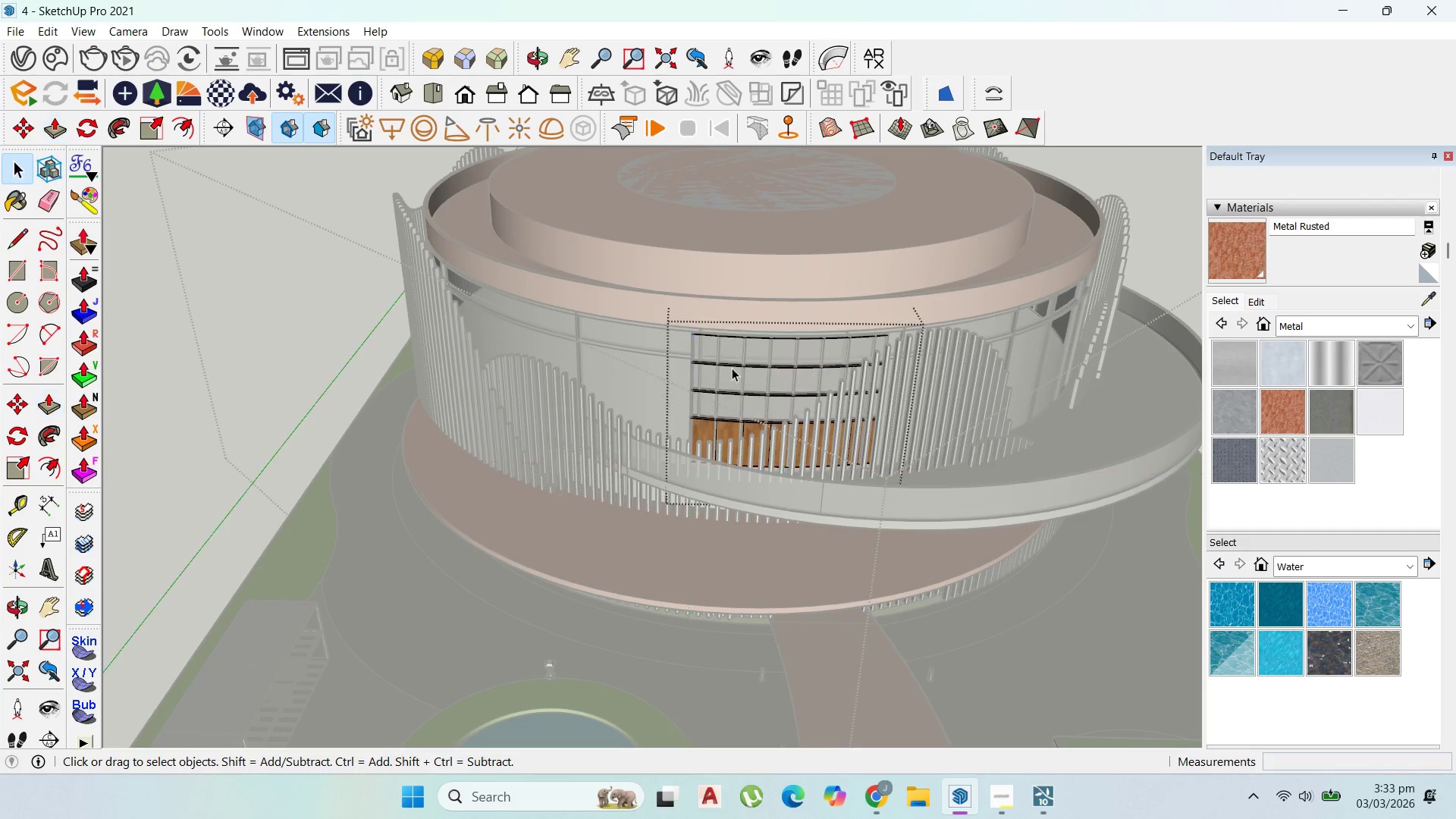 
key(Escape)
 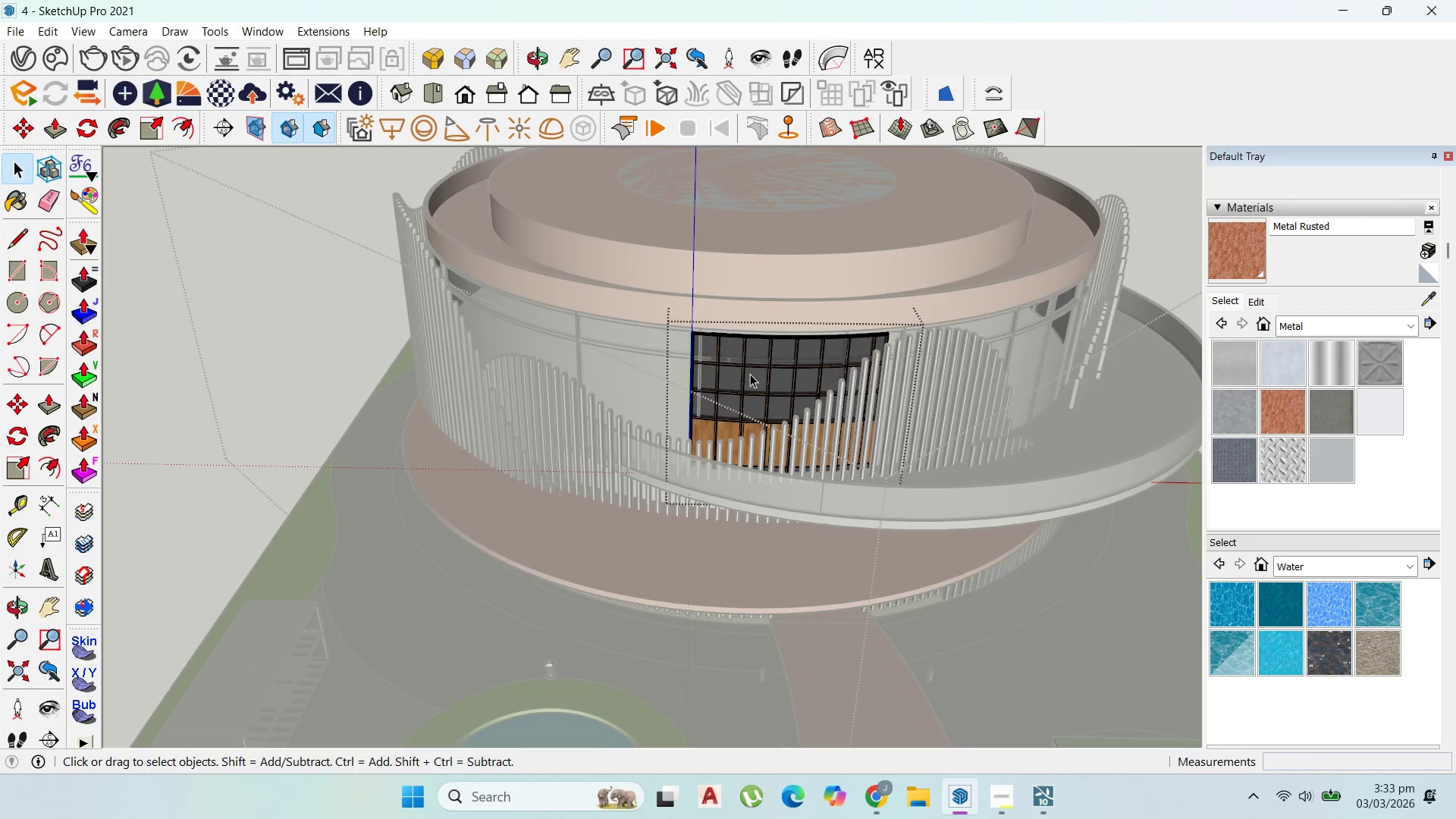 
key(Escape)
 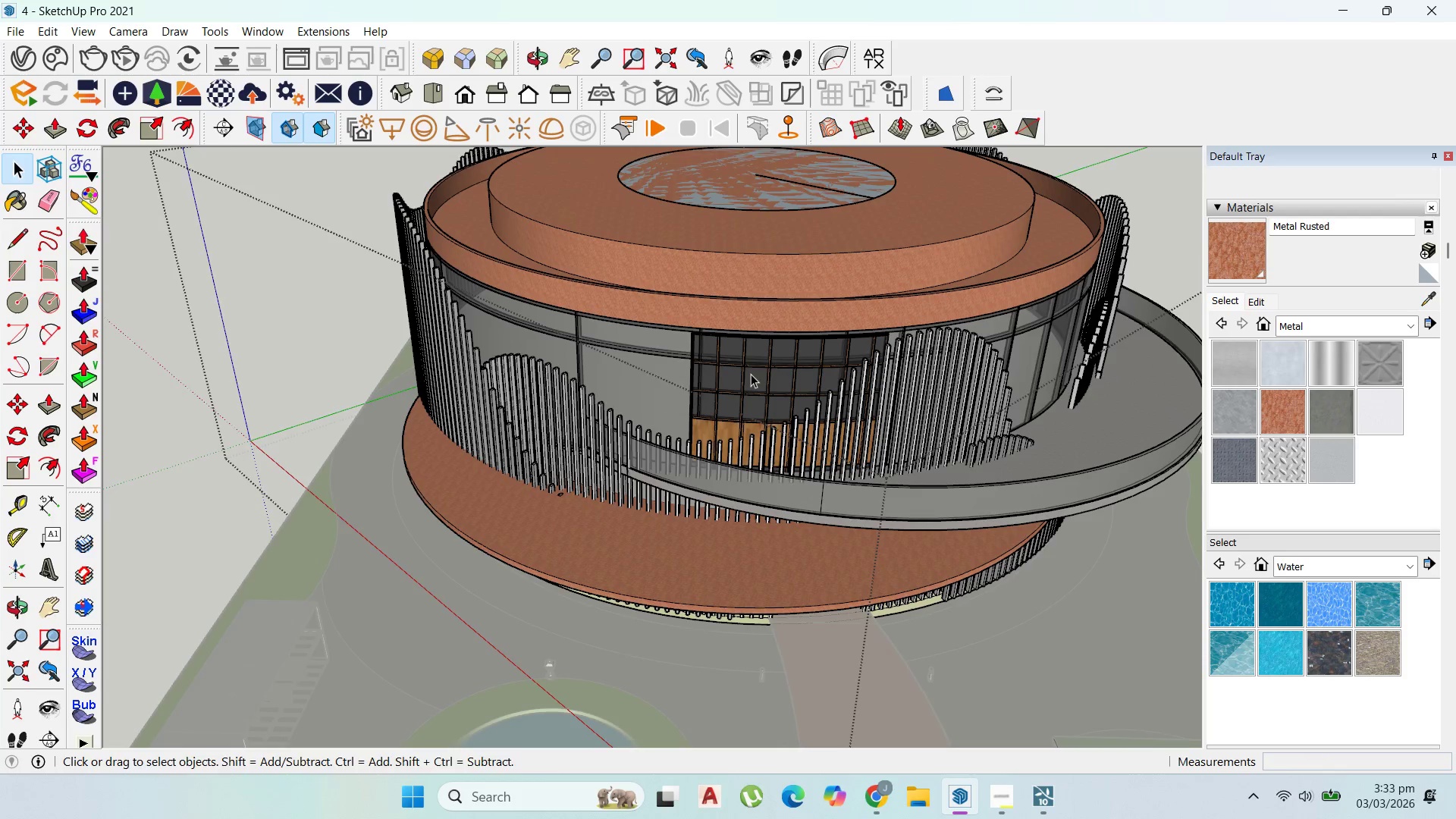 
key(Escape)
 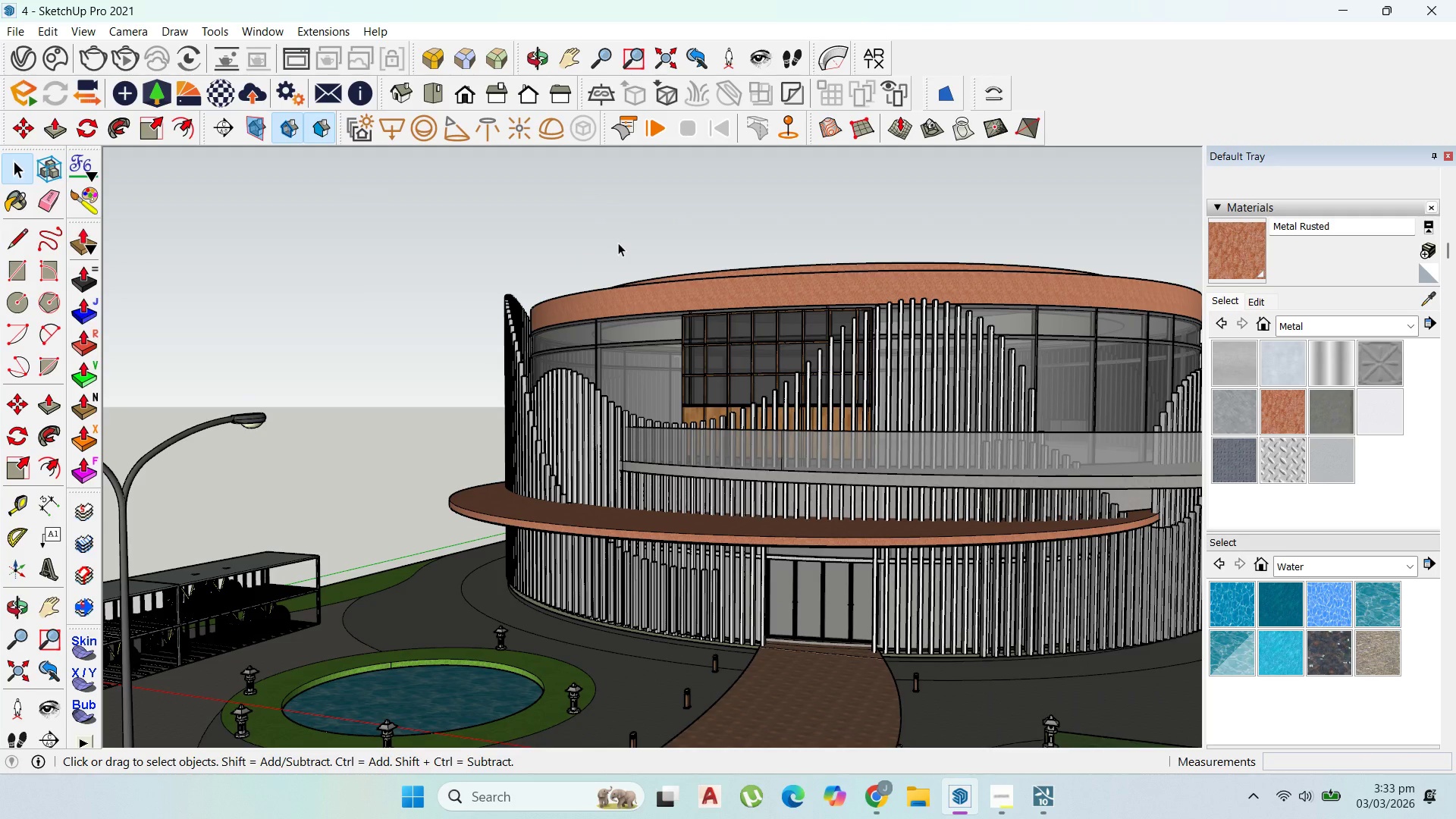 
wait(10.69)
 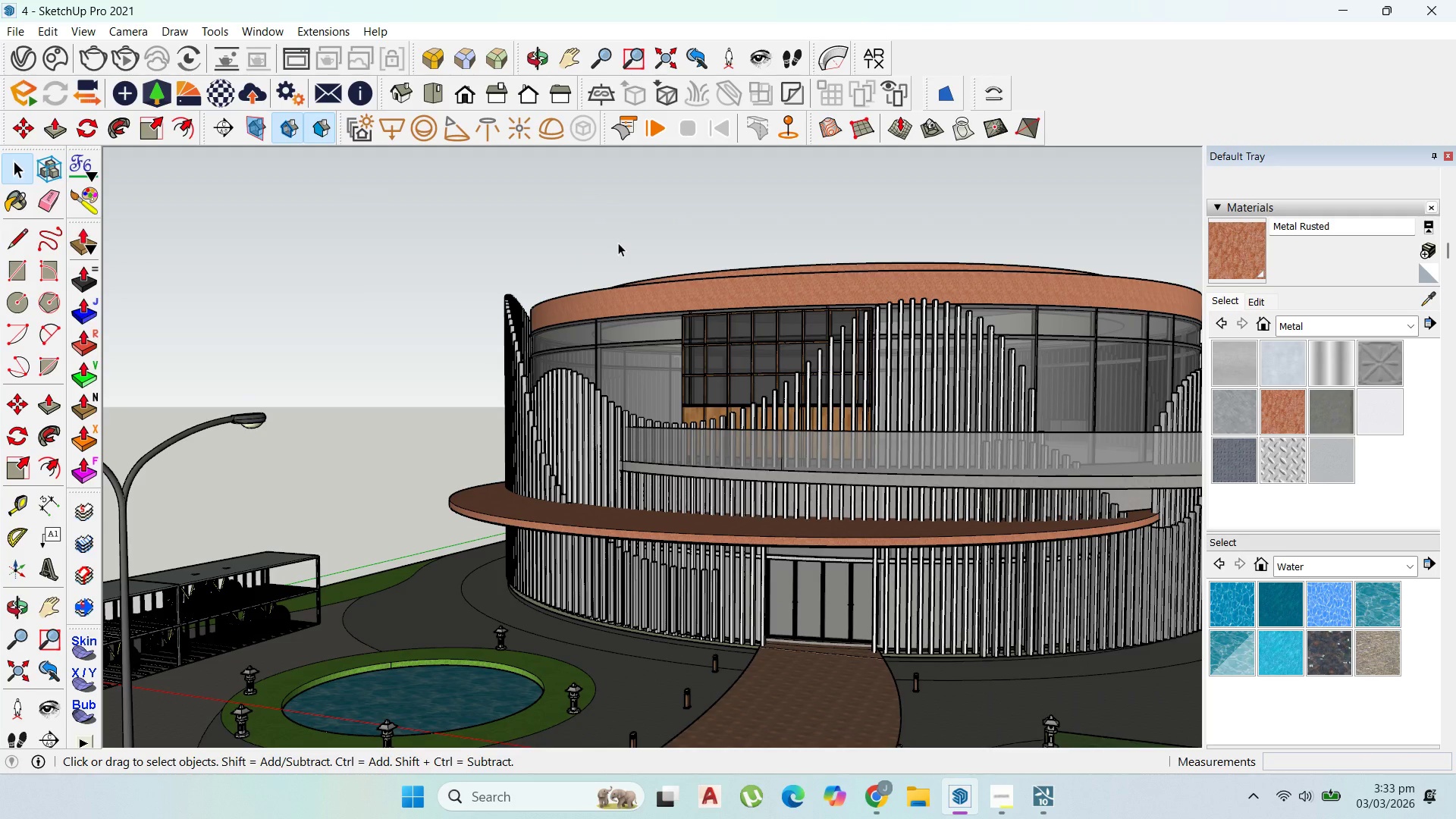 
scroll: coordinate [638, 323], scroll_direction: up, amount: 4.0
 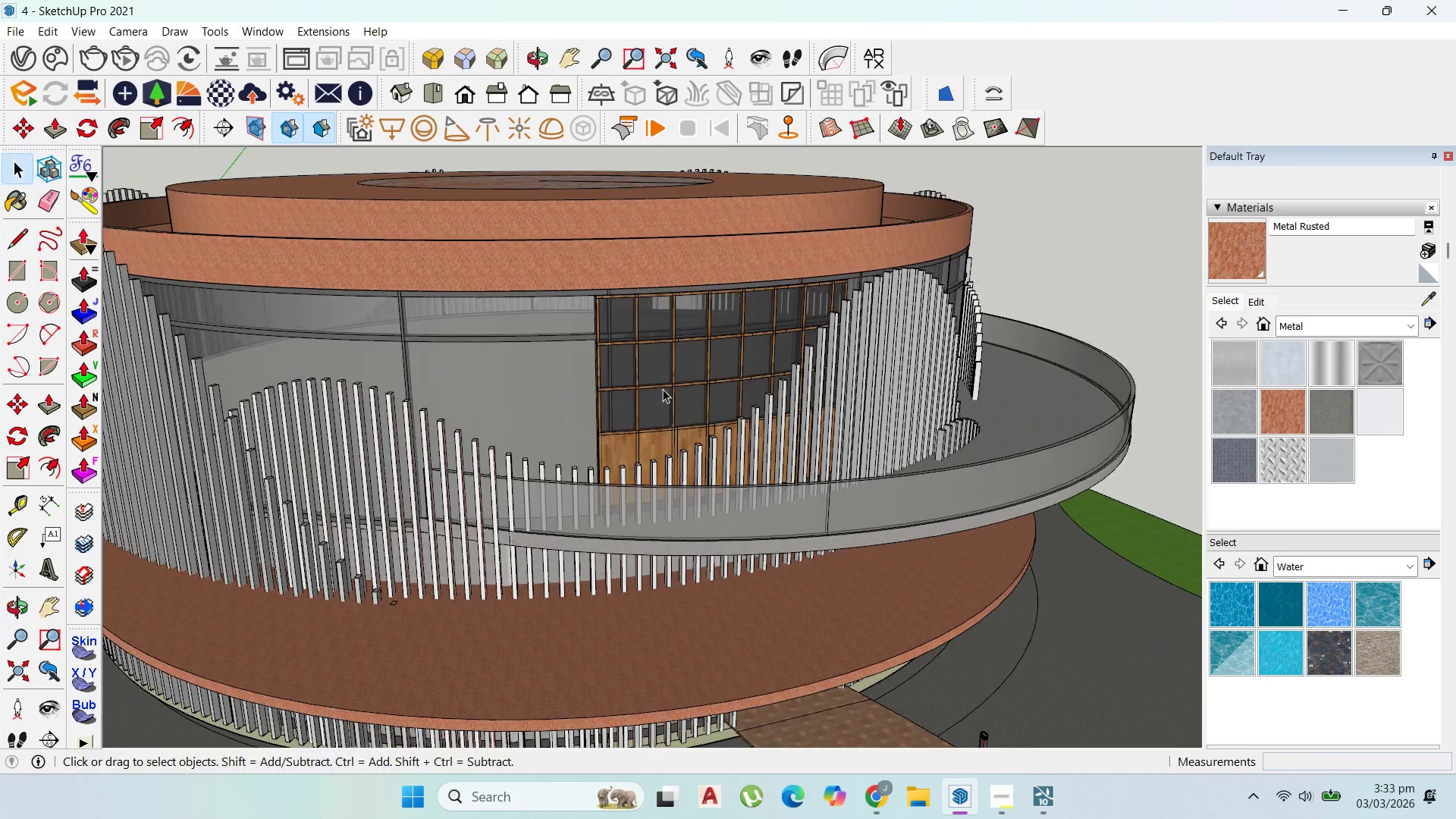 
left_click([663, 389])
 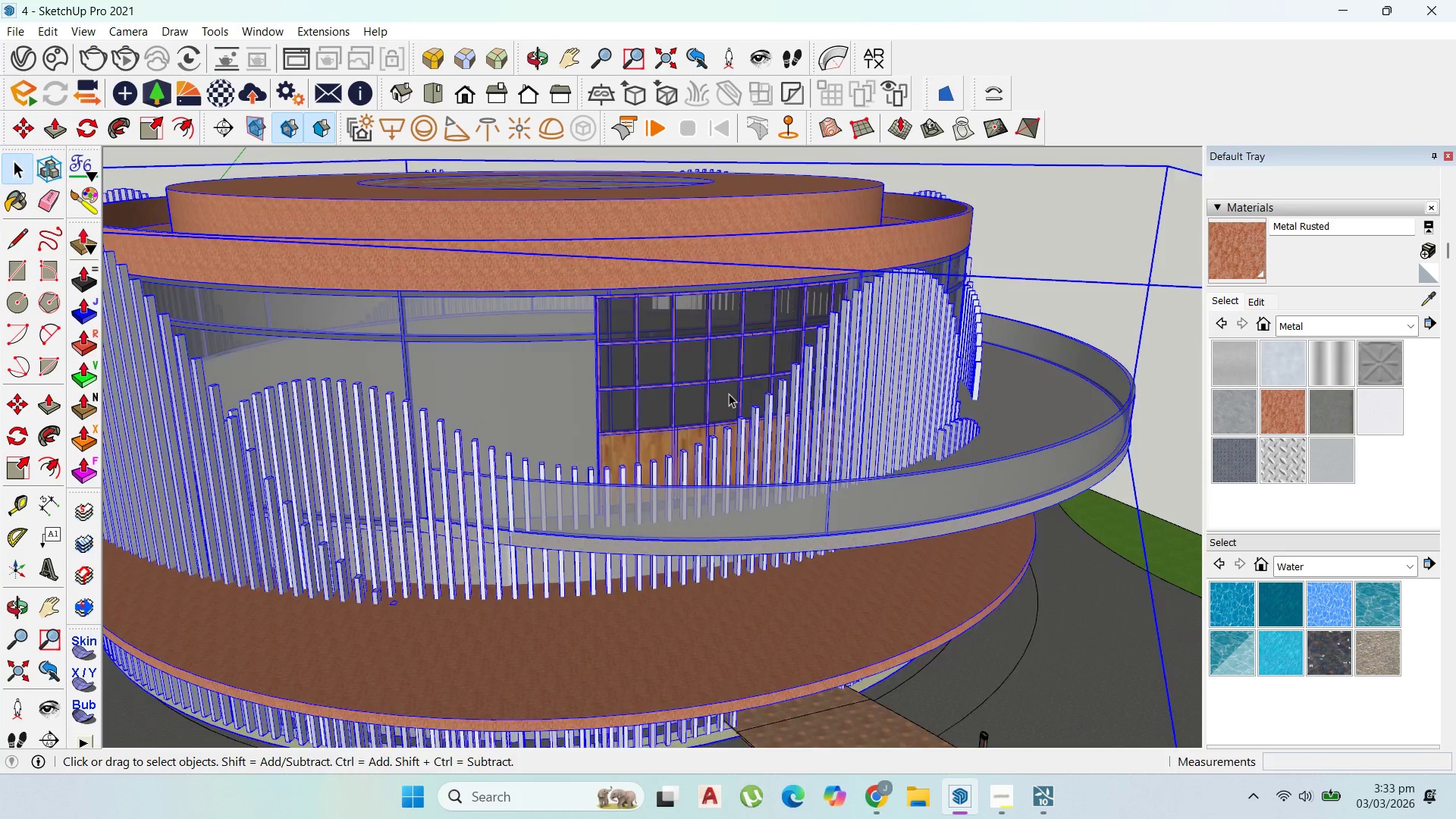 
scroll: coordinate [758, 416], scroll_direction: down, amount: 5.0
 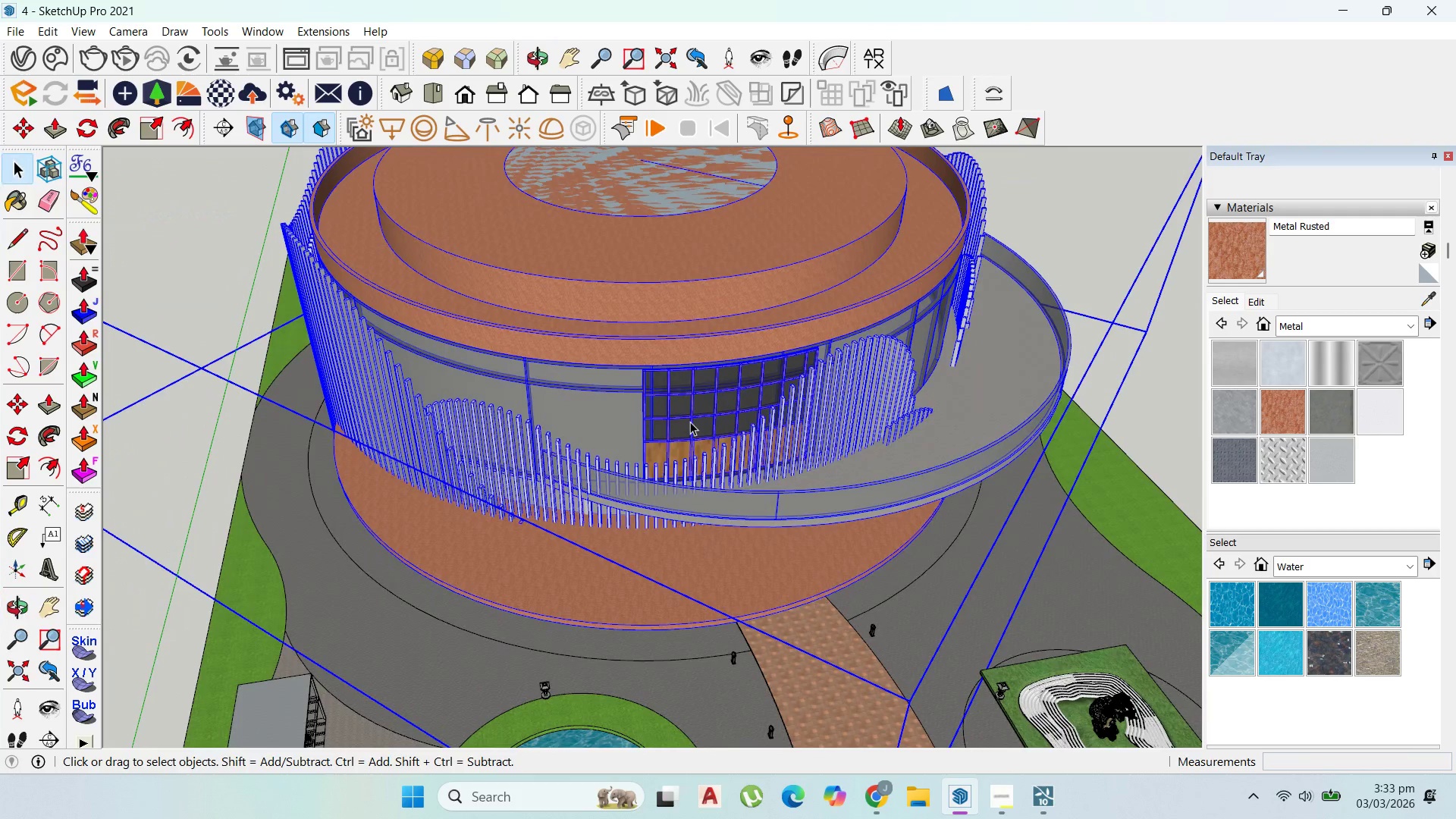 
double_click([690, 422])
 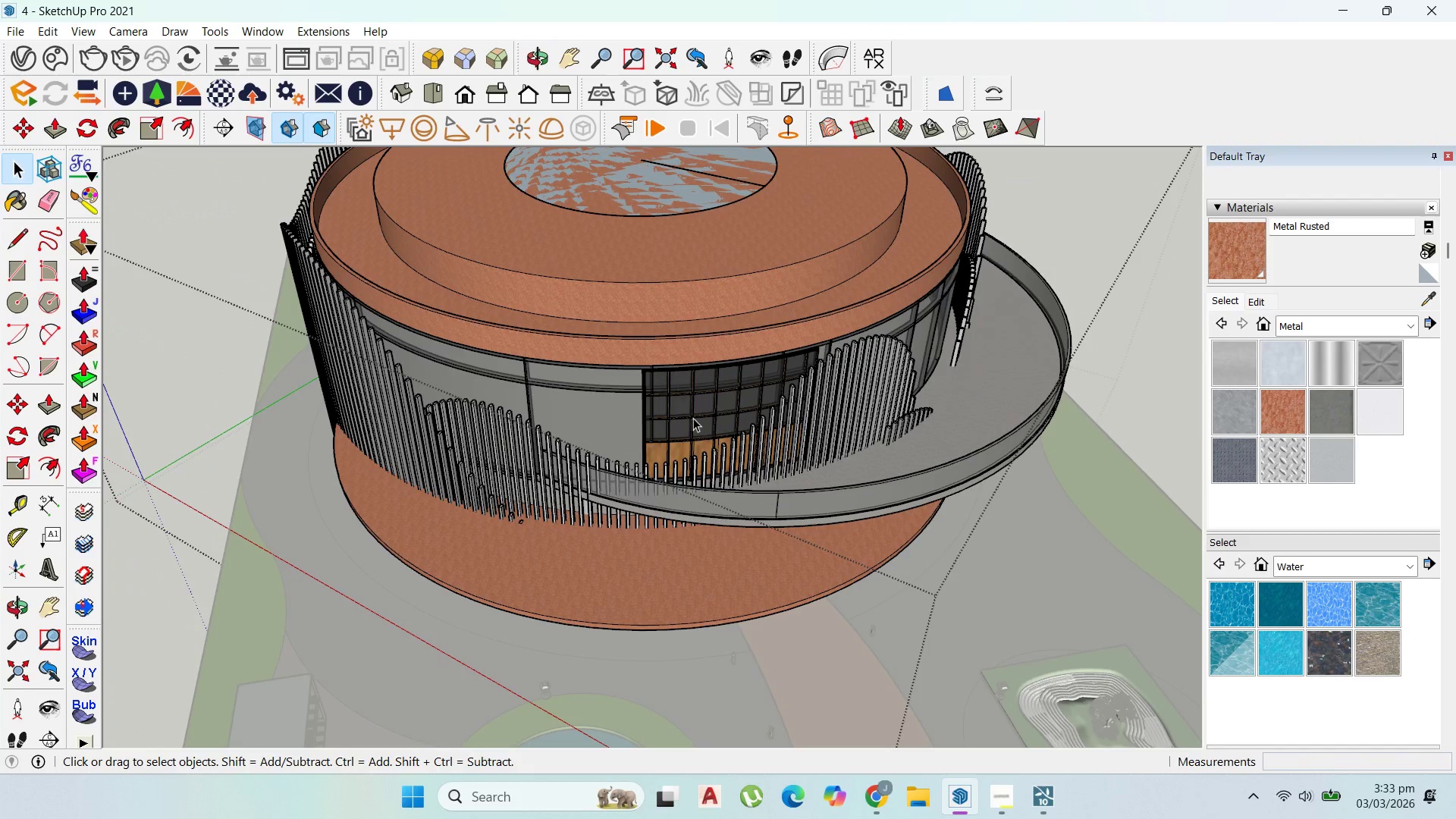 
triple_click([693, 418])
 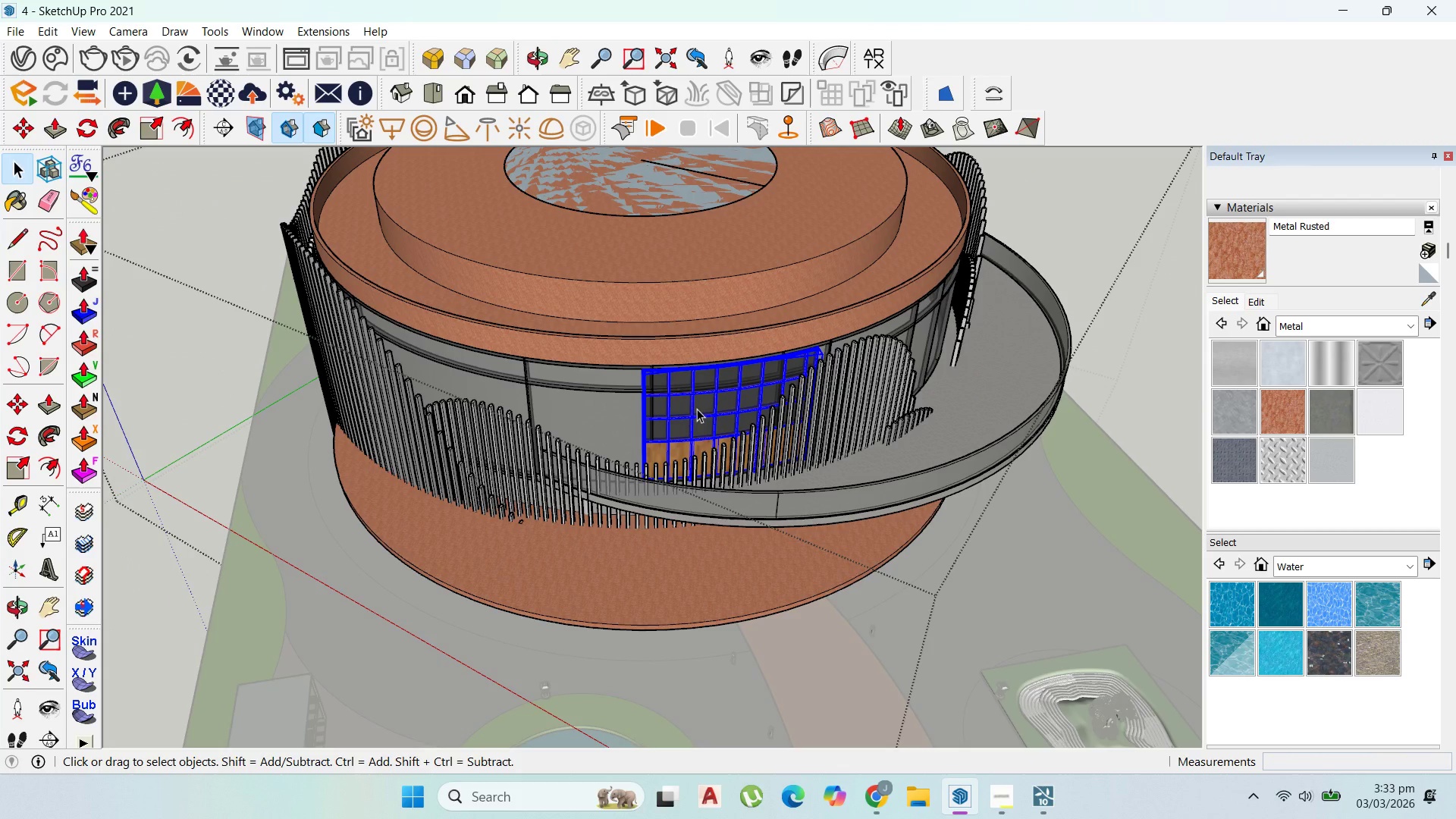 
scroll: coordinate [698, 409], scroll_direction: up, amount: 1.0
 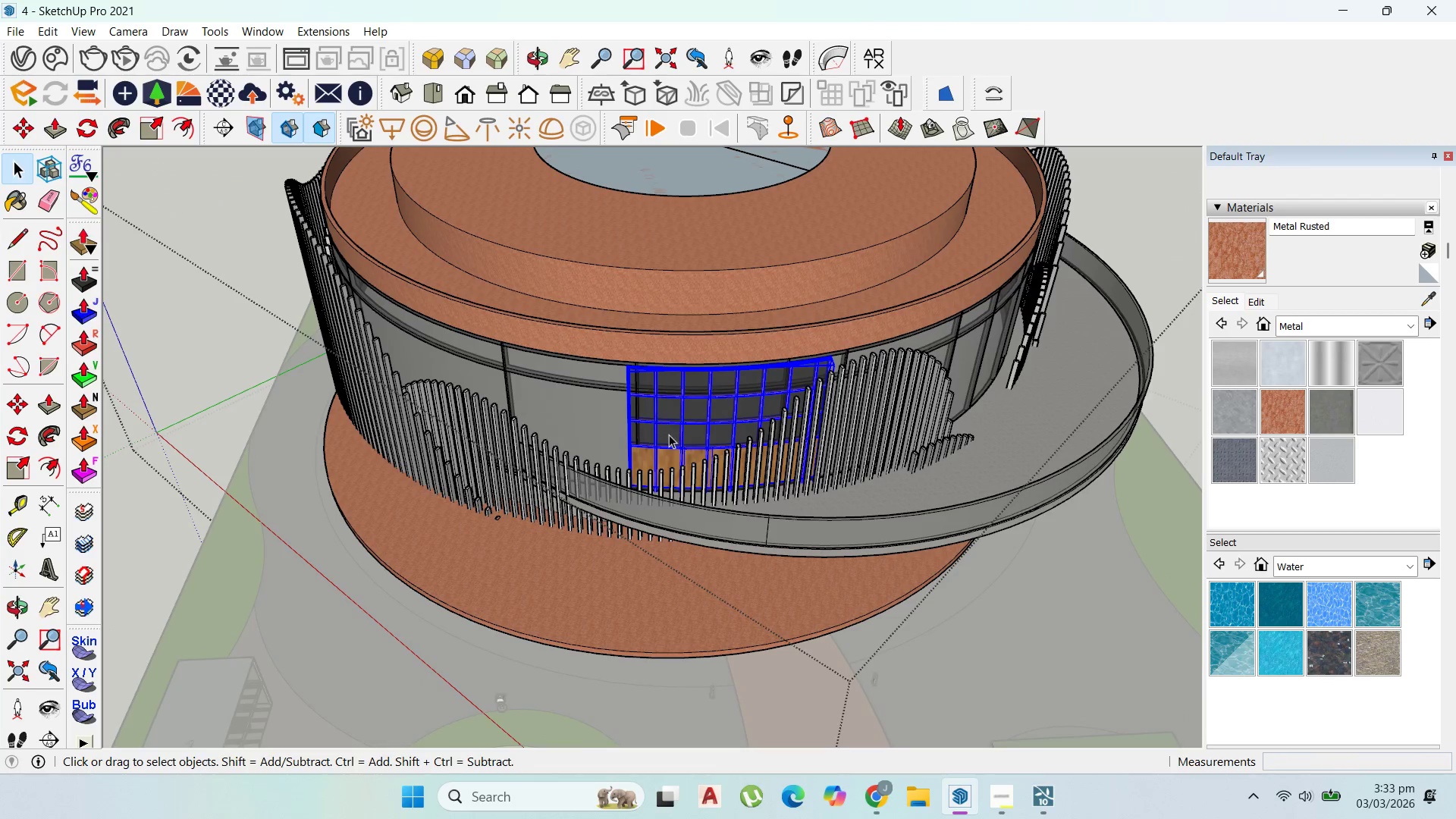 
scroll: coordinate [679, 450], scroll_direction: down, amount: 5.0
 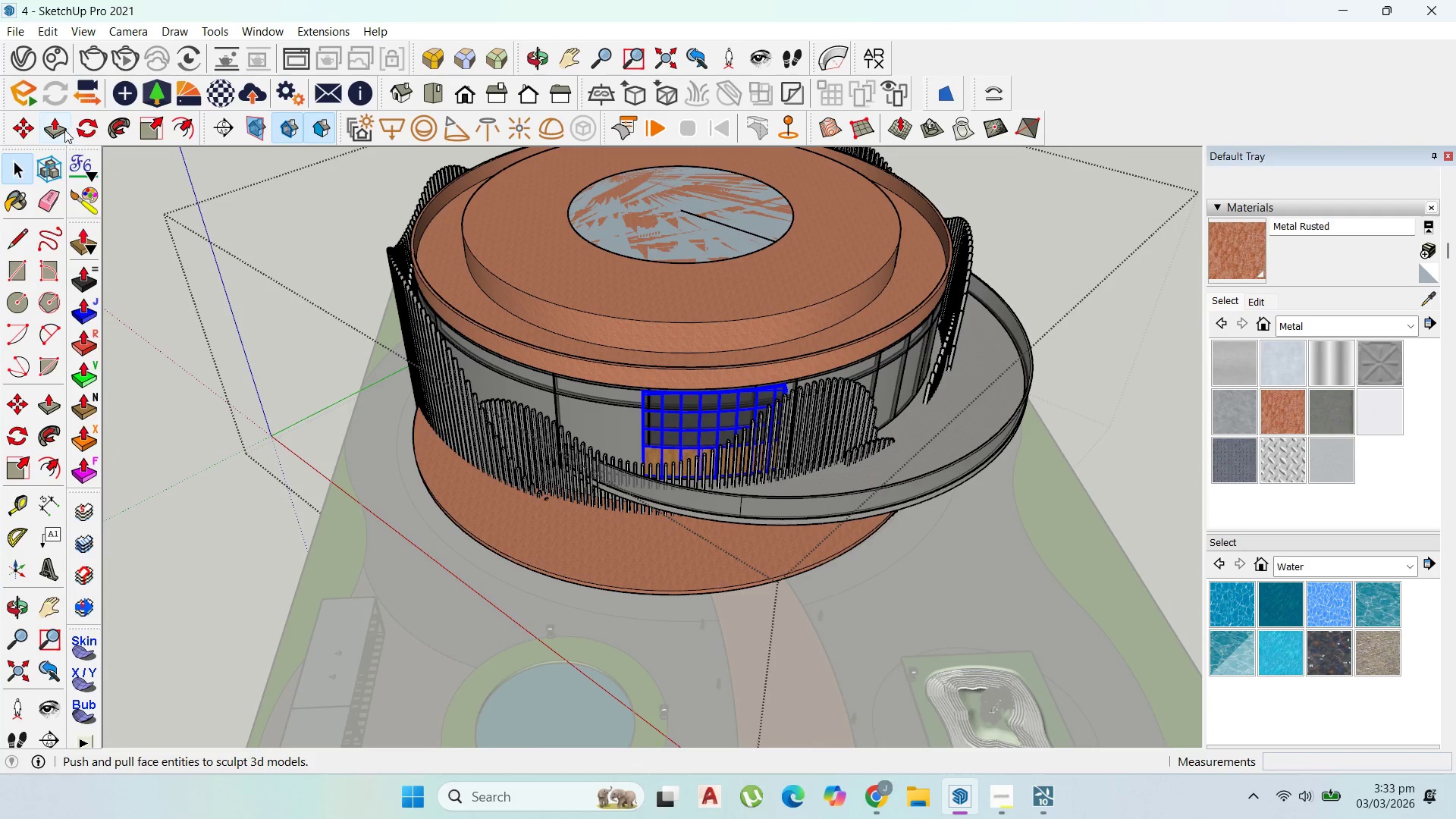 
left_click_drag(start_coordinate=[29, 126], to_coordinate=[39, 127])
 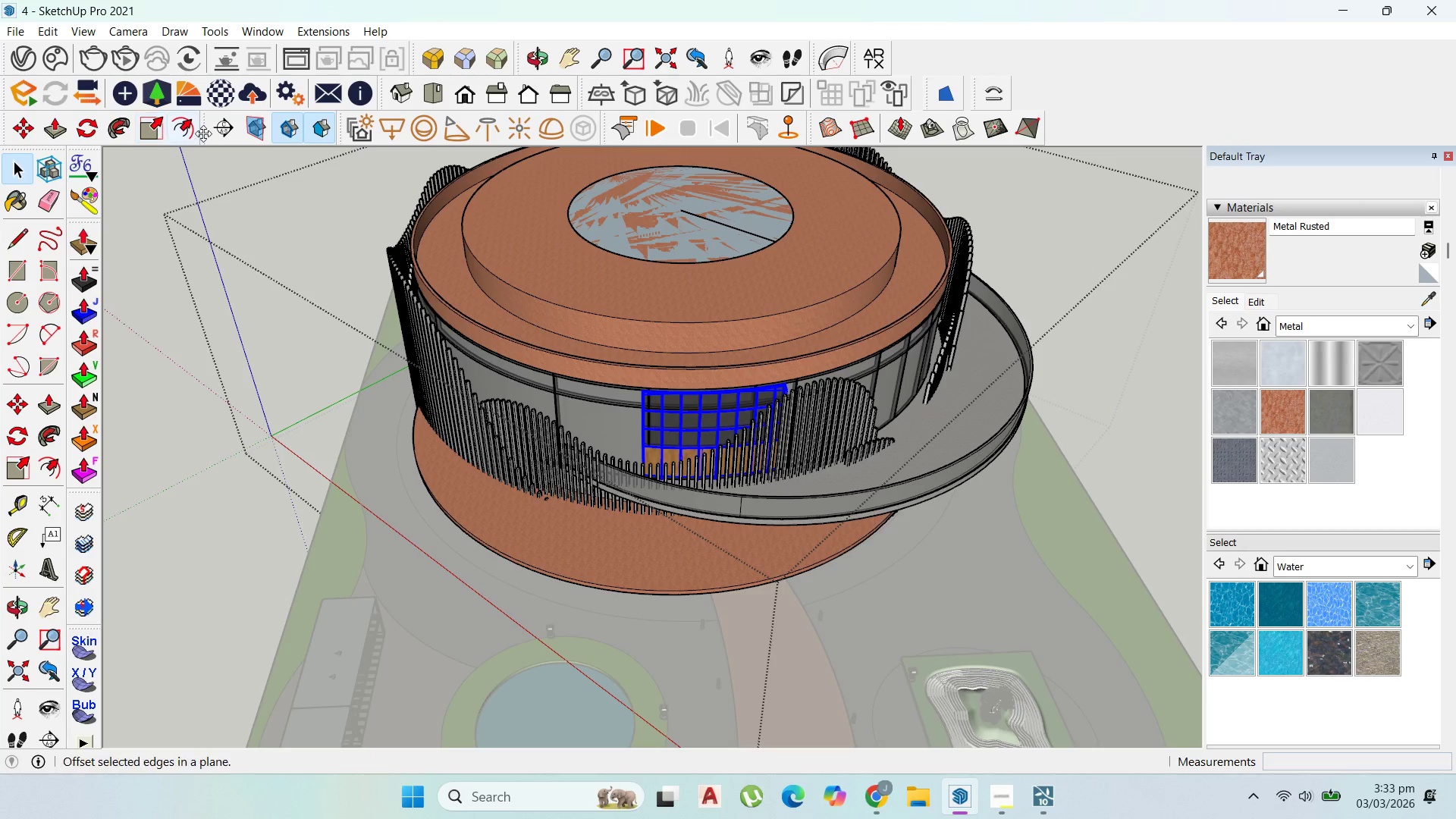 
left_click([79, 124])
 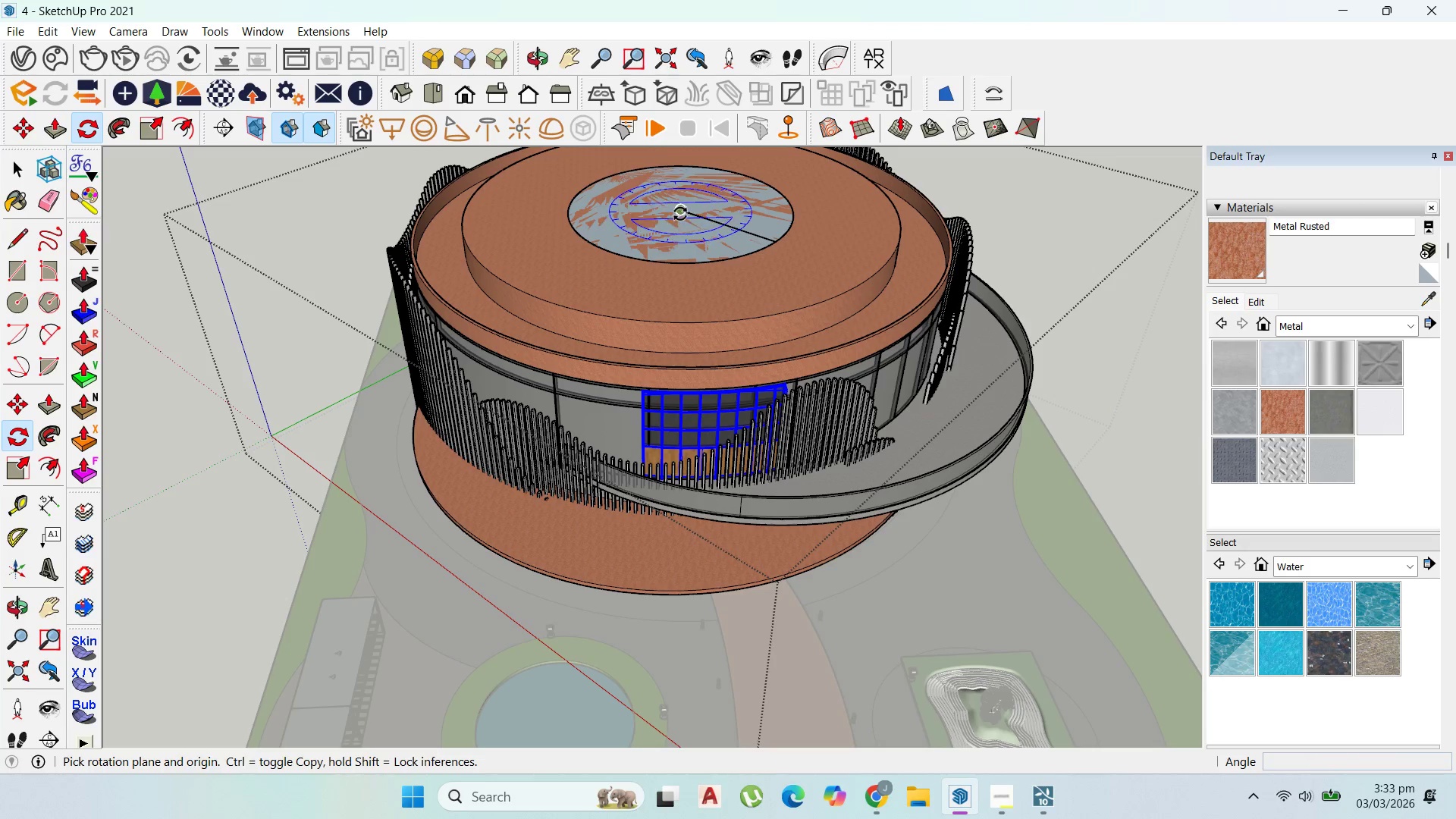 
left_click([682, 214])
 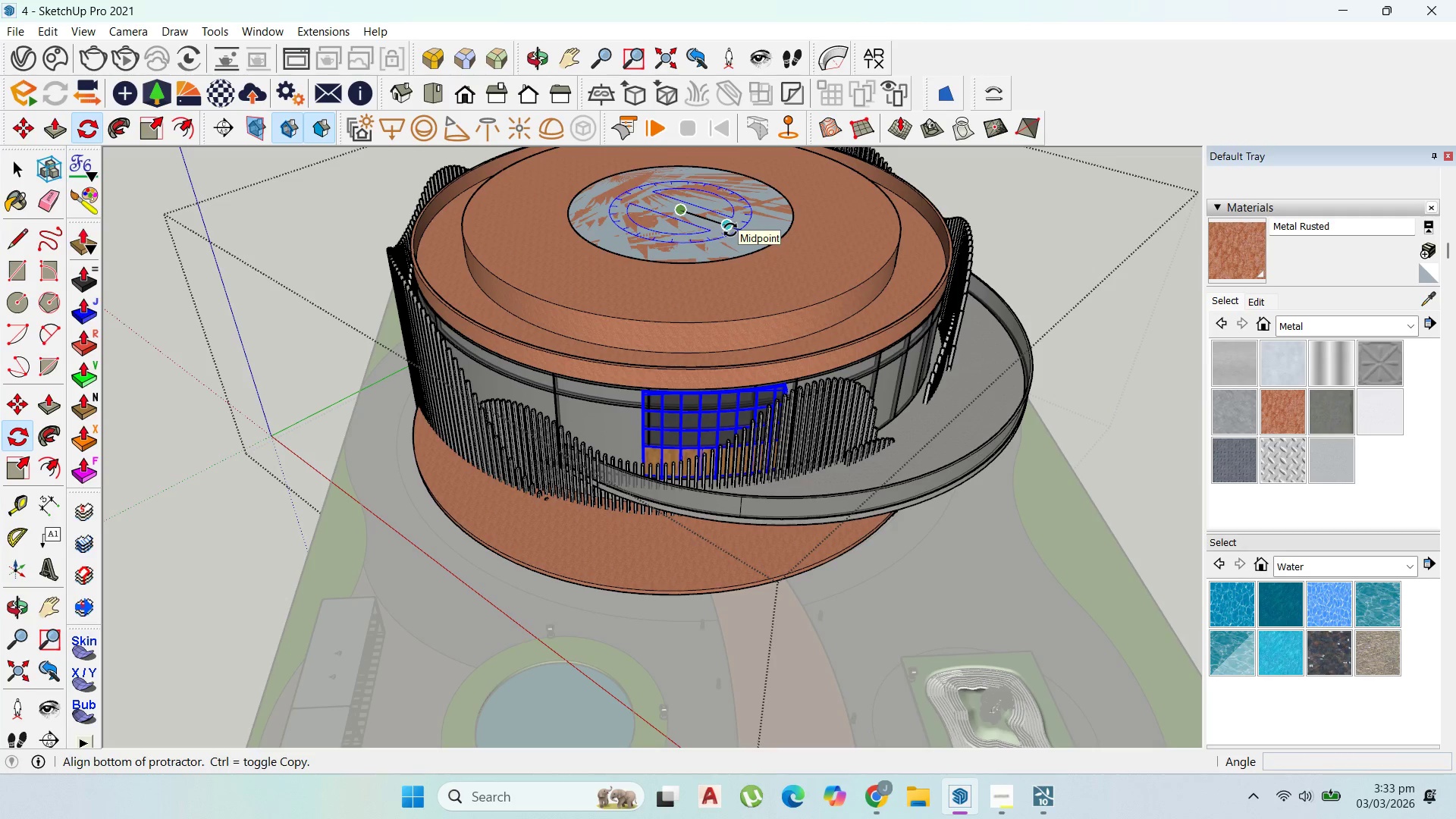 
left_click([730, 230])
 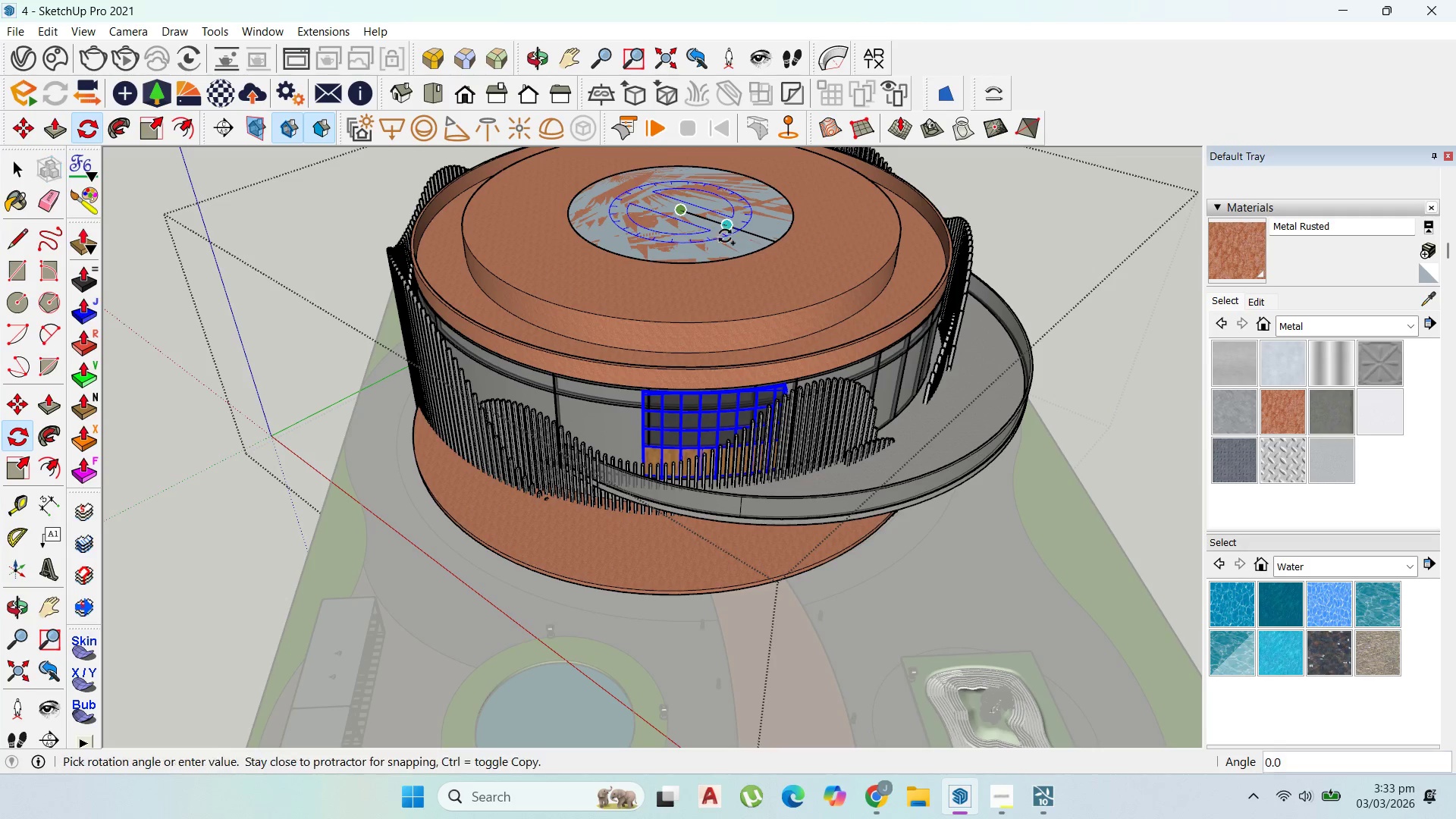 
key(Control+ControlLeft)
 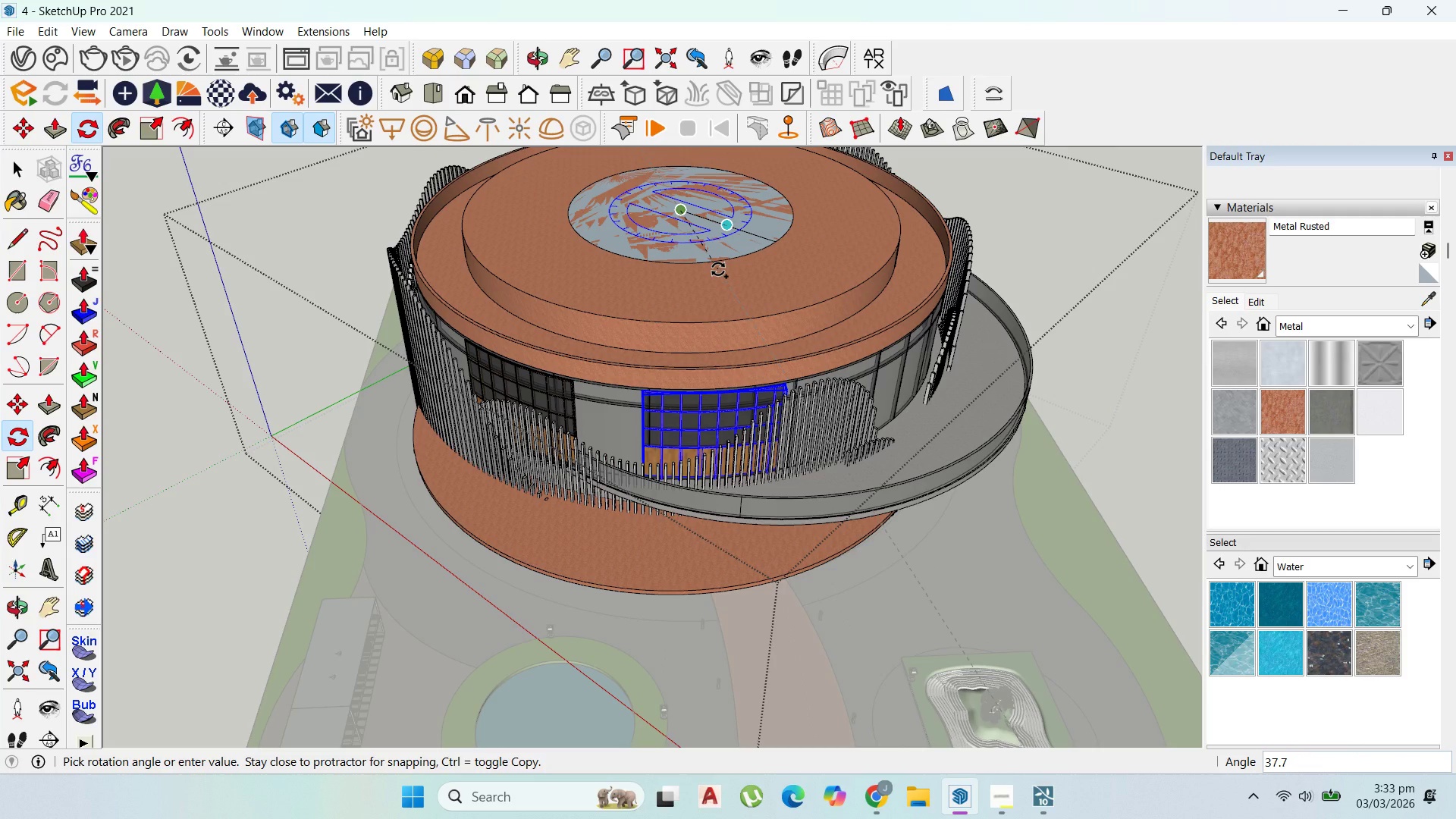 
wait(8.19)
 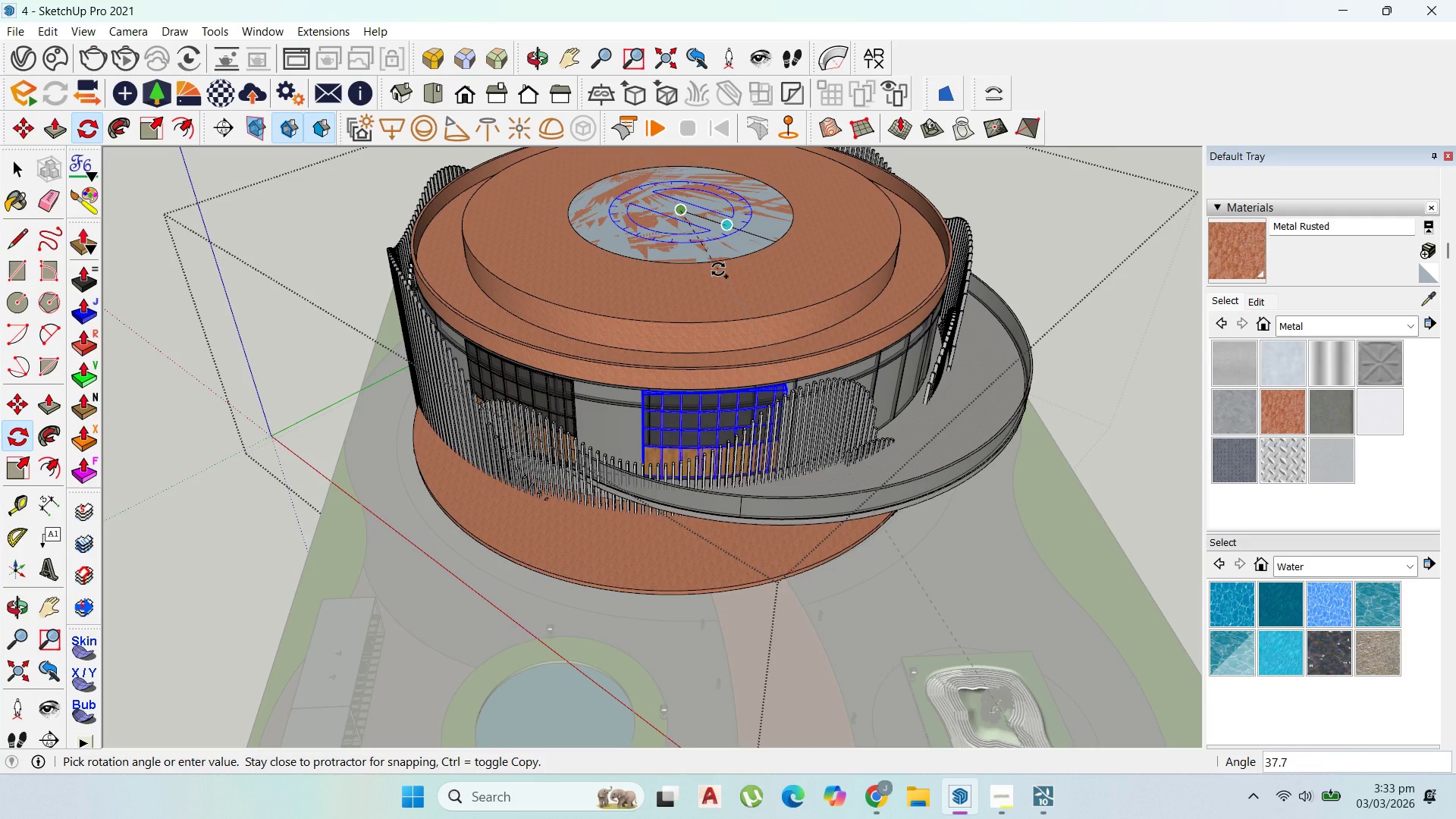 
type(30)
 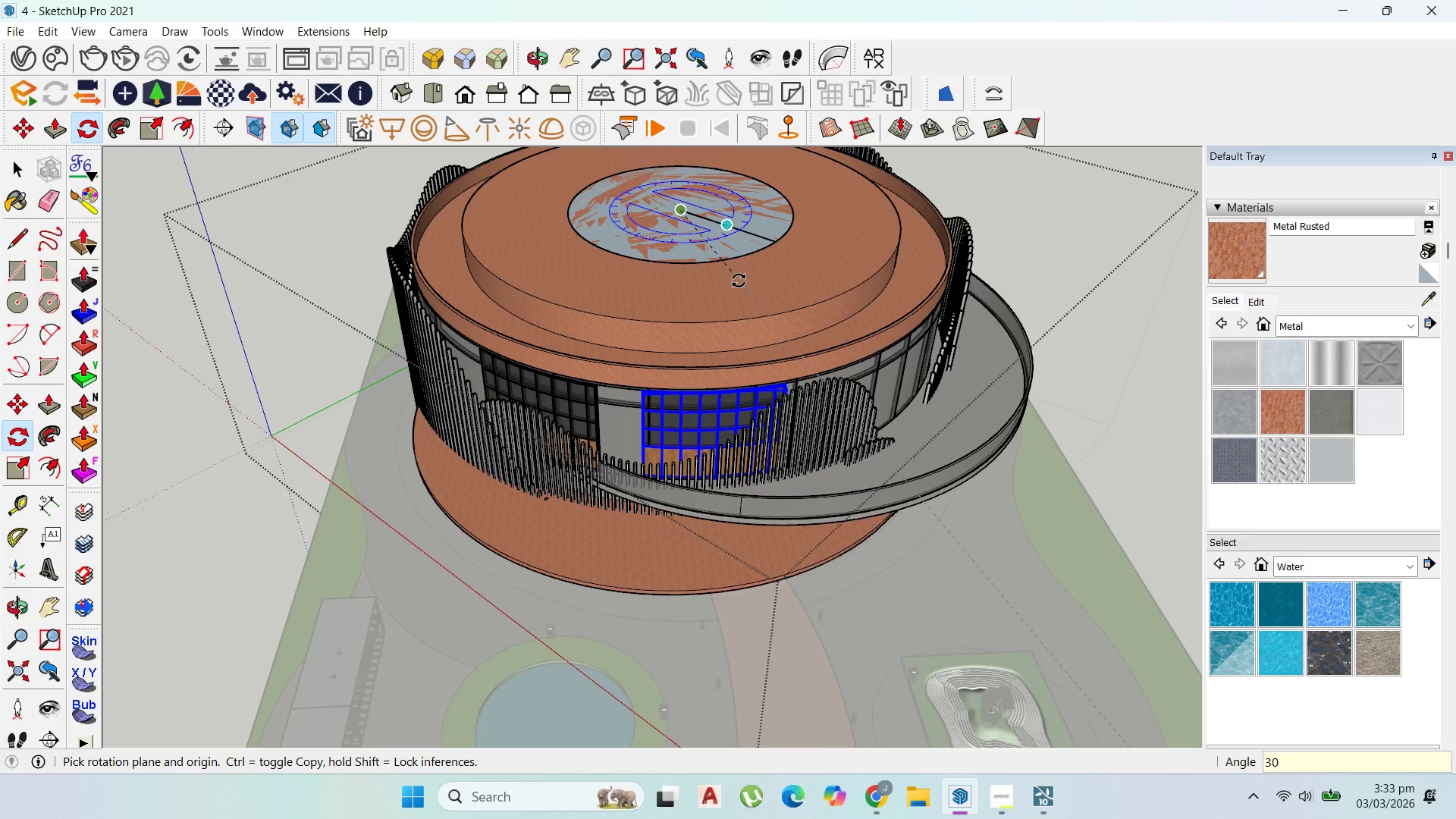 
key(Enter)
 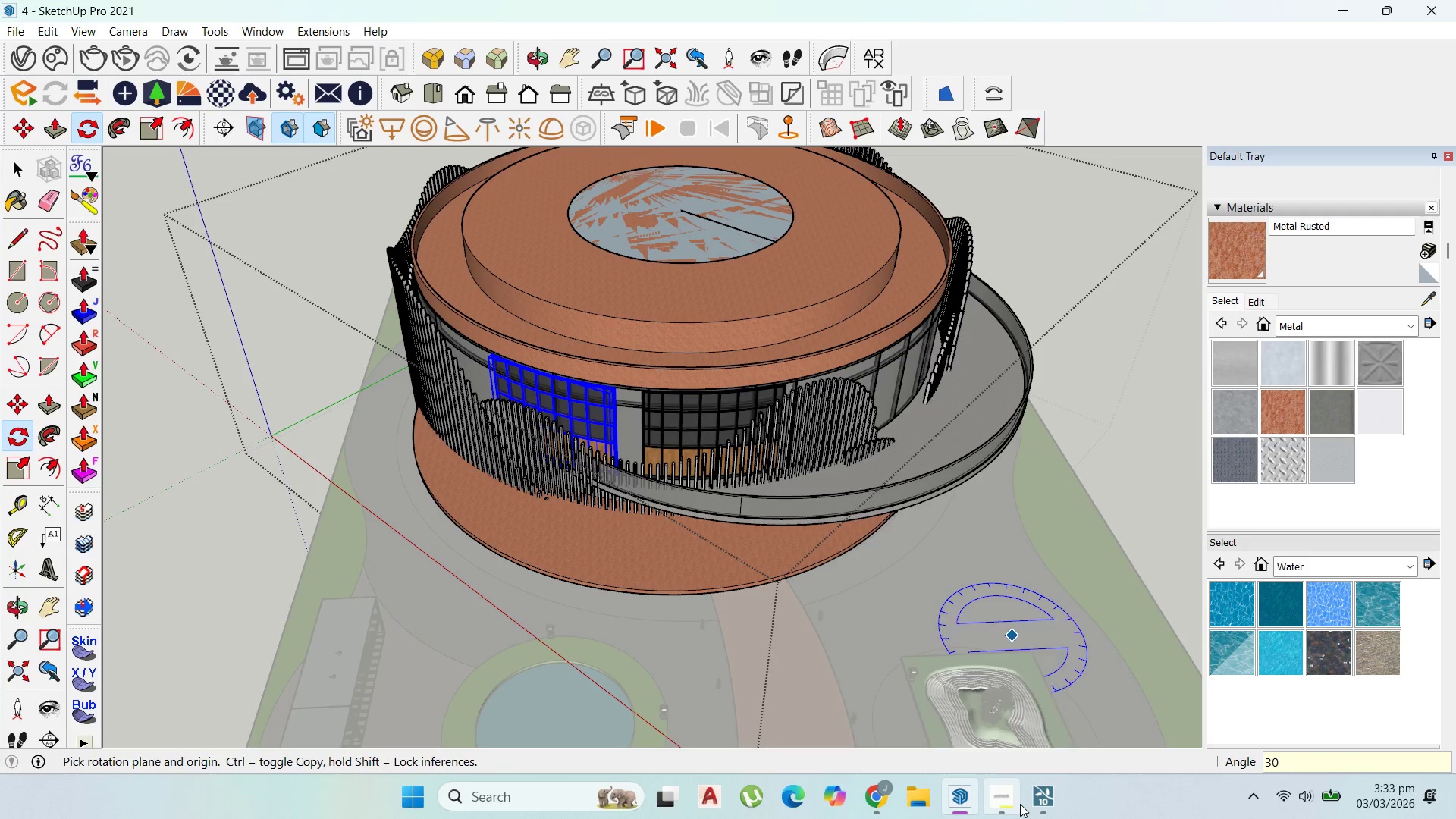 
left_click([1020, 804])